 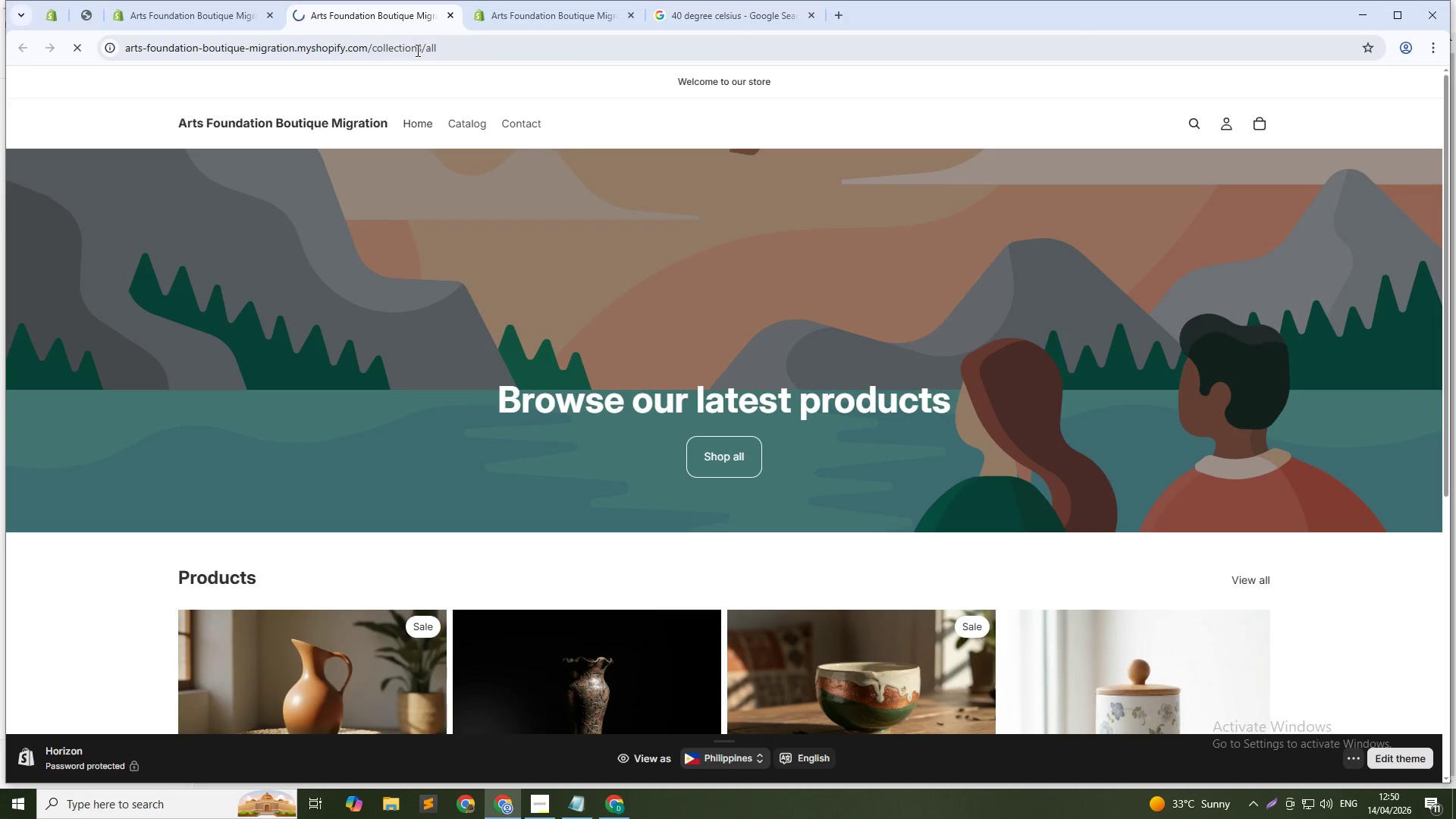 
key(Control+L)
 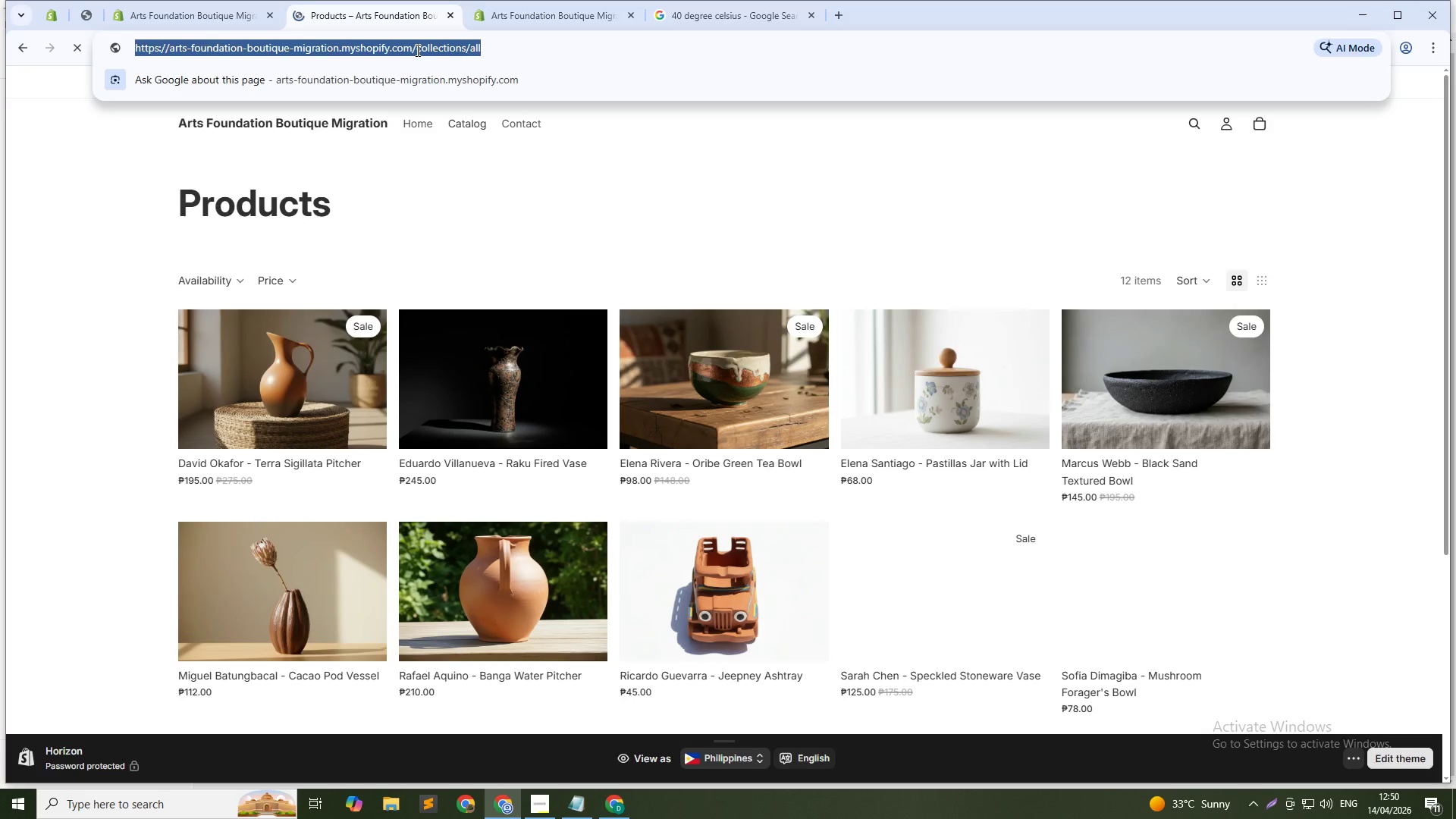 
key(Control+C)
 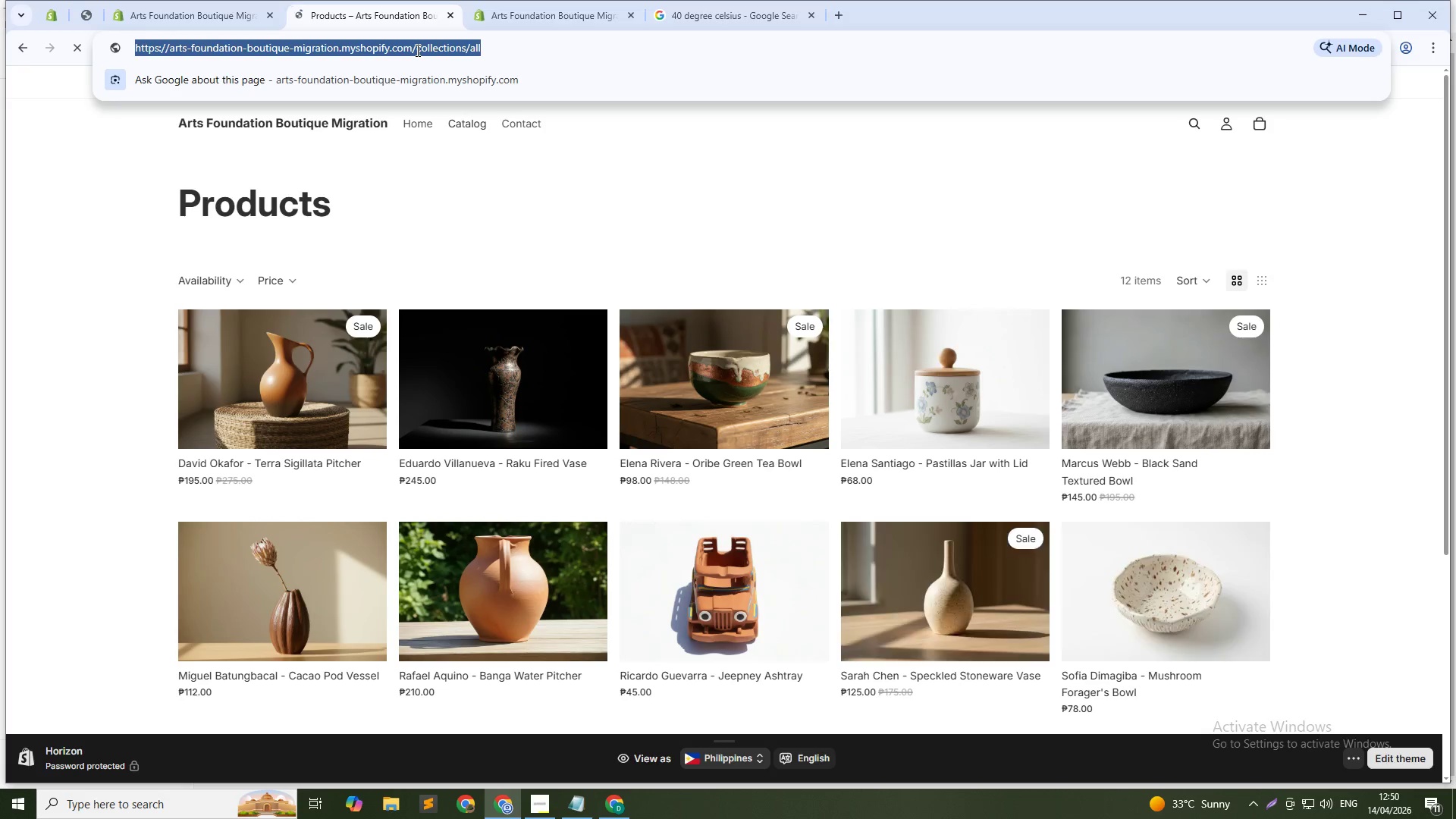 
key(Alt+AltLeft)
 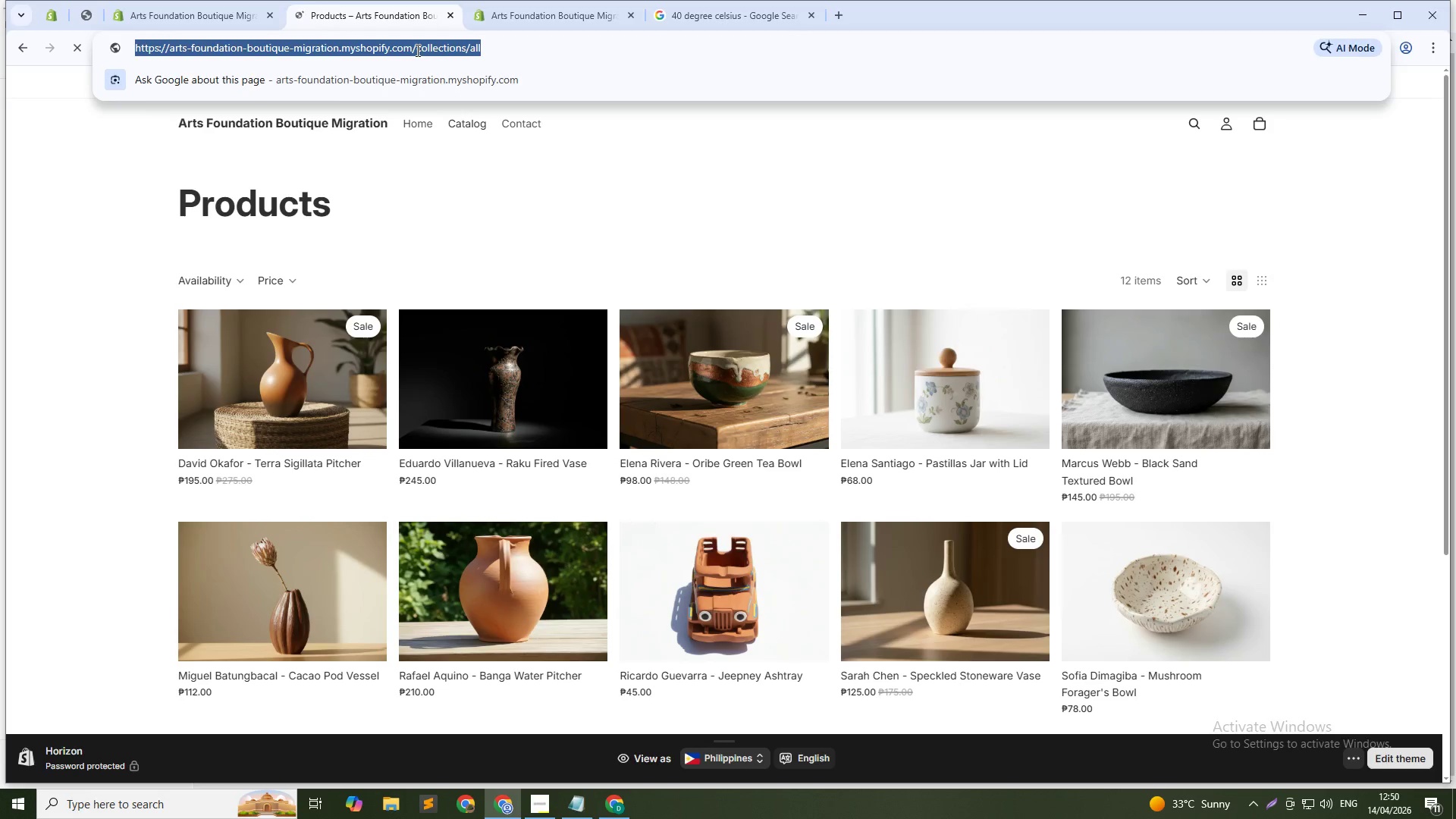 
key(Alt+Tab)
 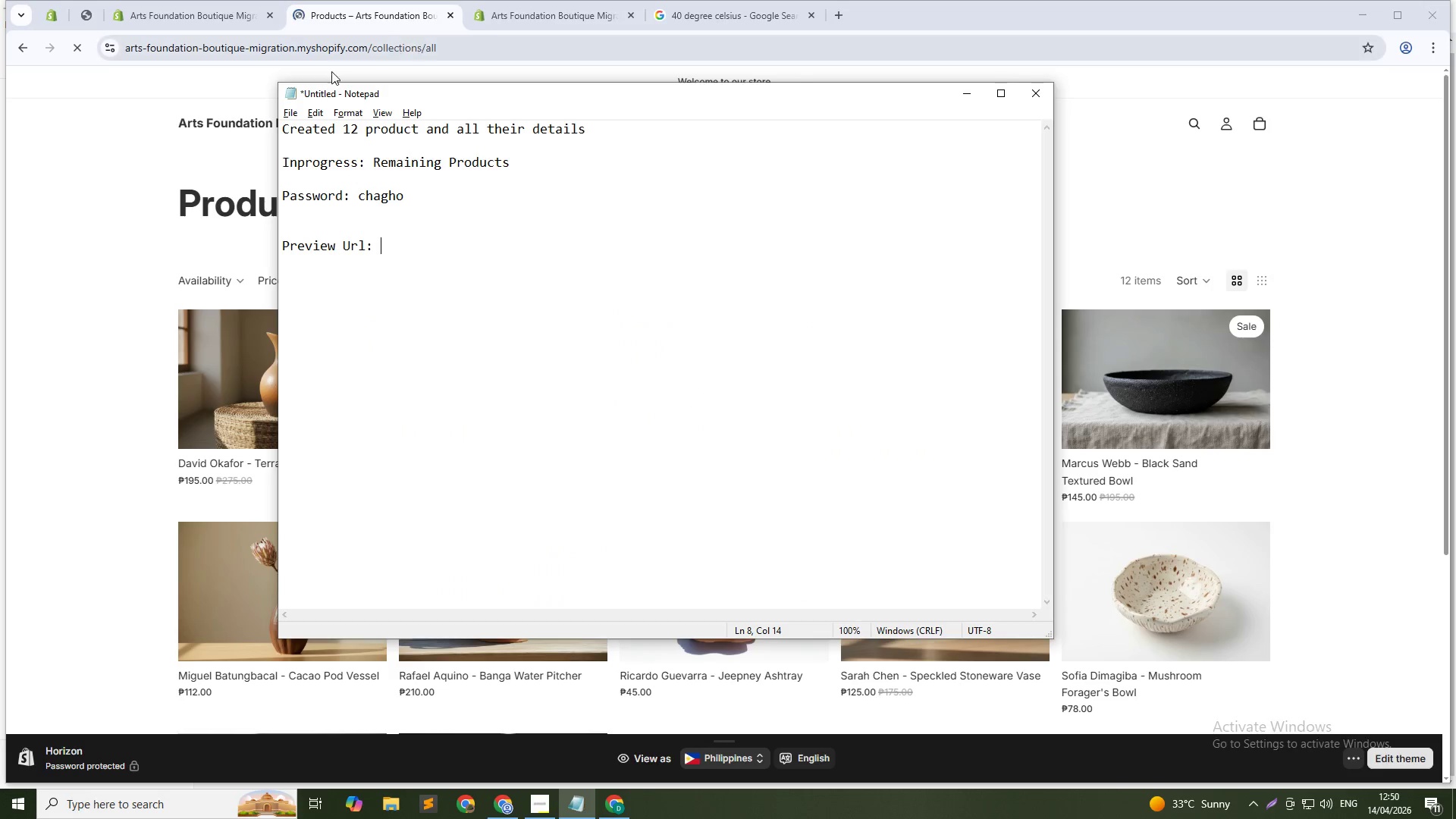 
key(Control+V)
 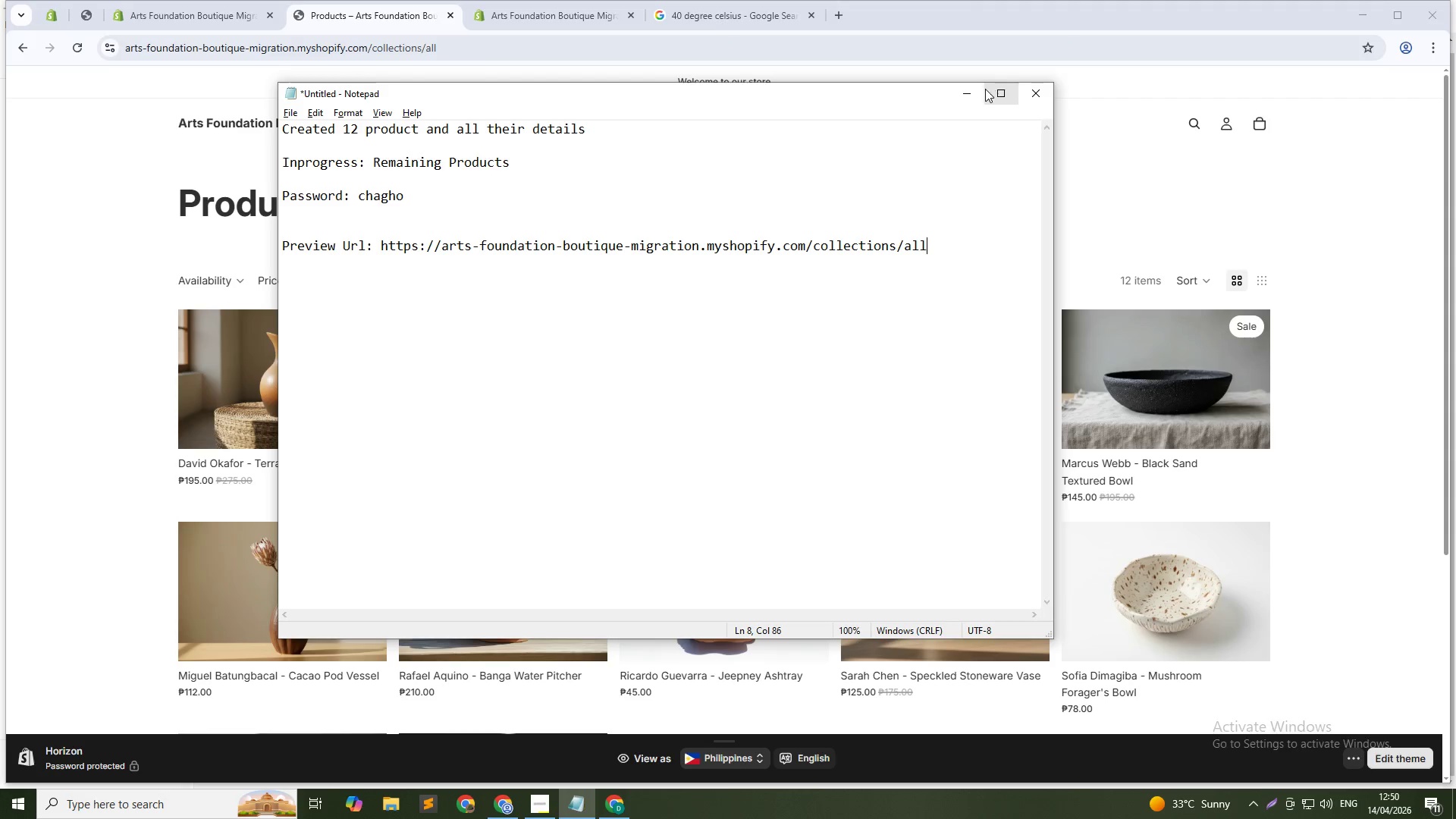 
left_click([962, 96])
 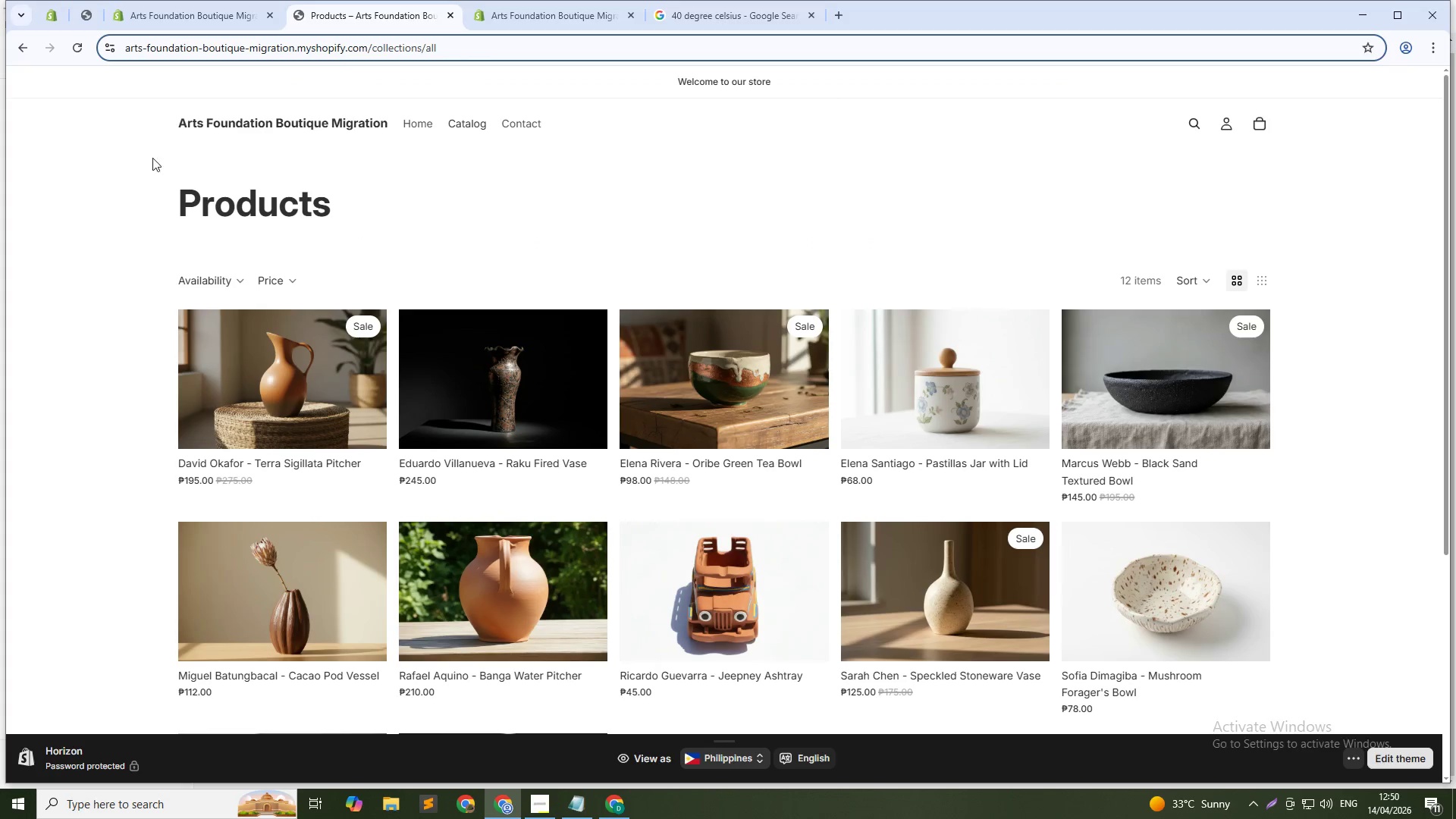 
left_click([62, 194])
 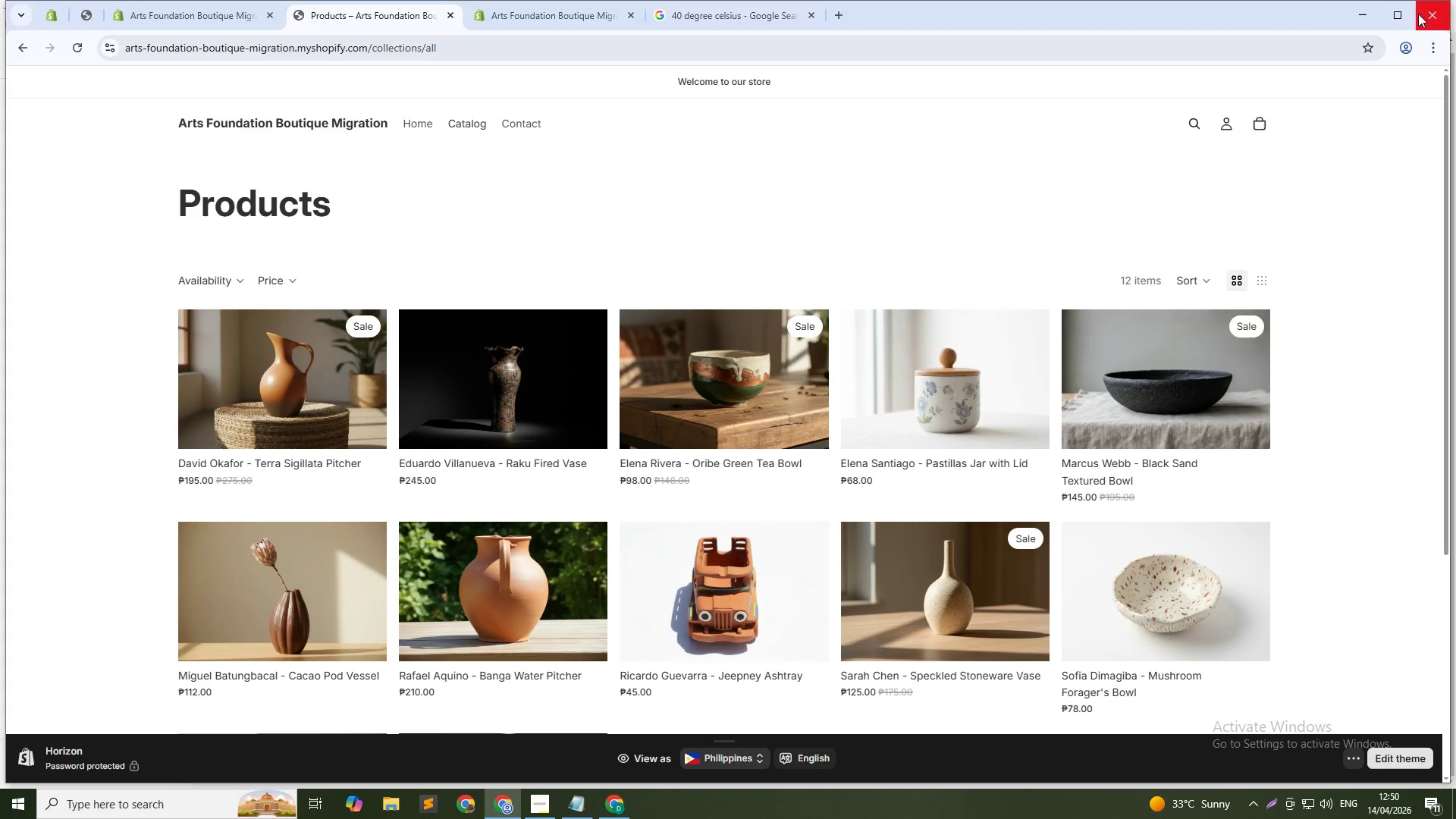 
left_click([1396, 14])
 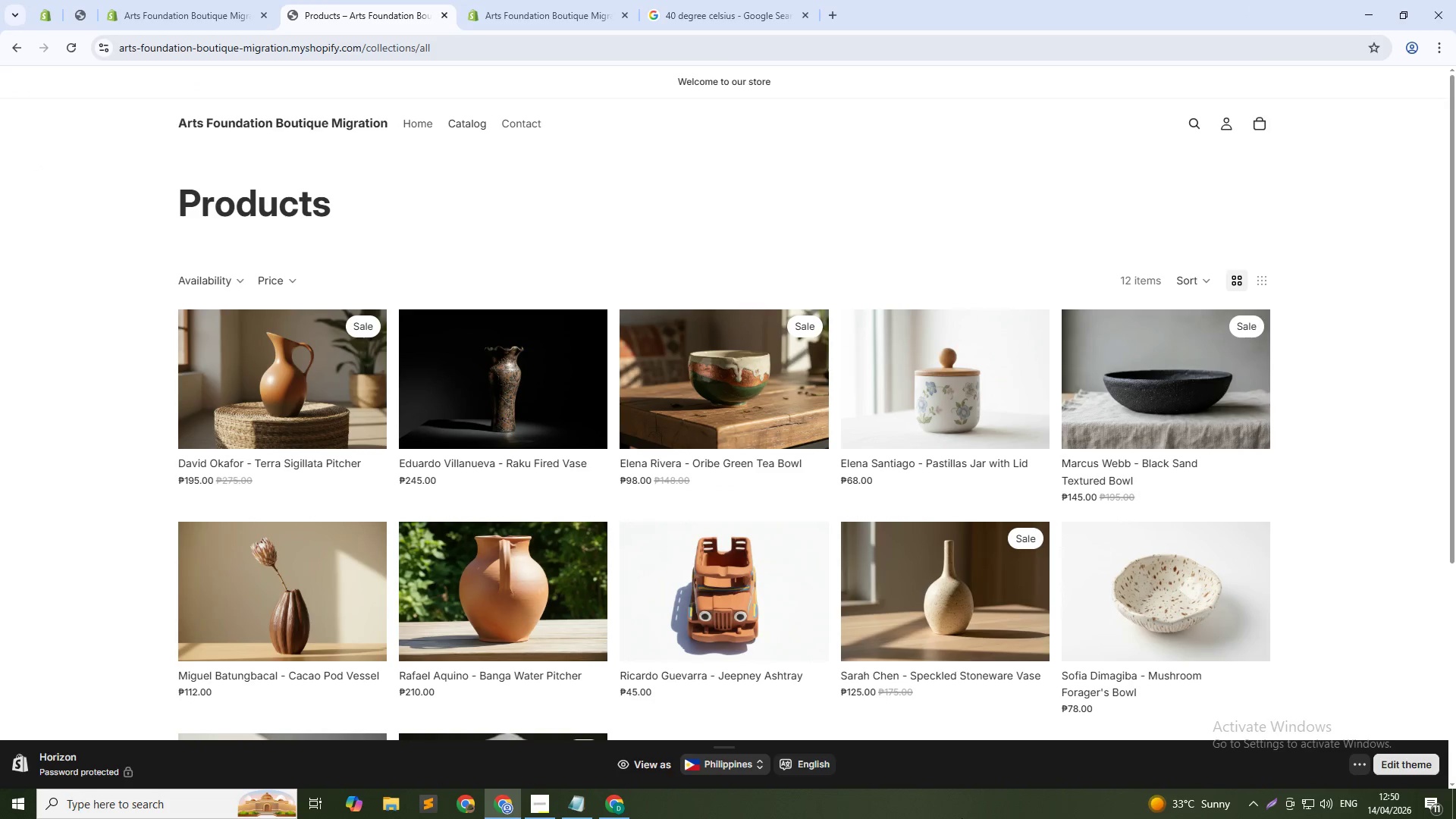 
key(Insert)
 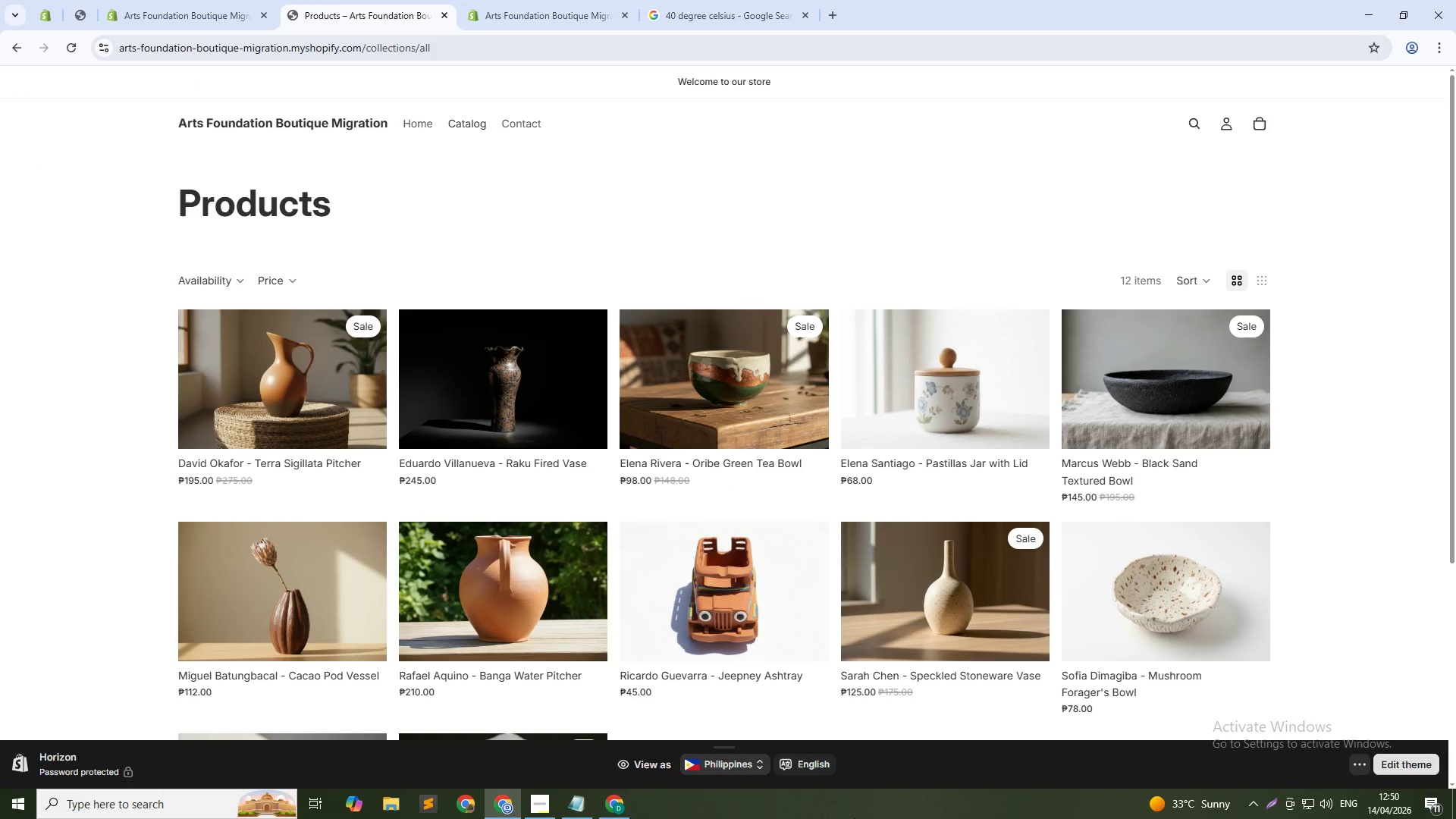 
key(PrintScreen)
 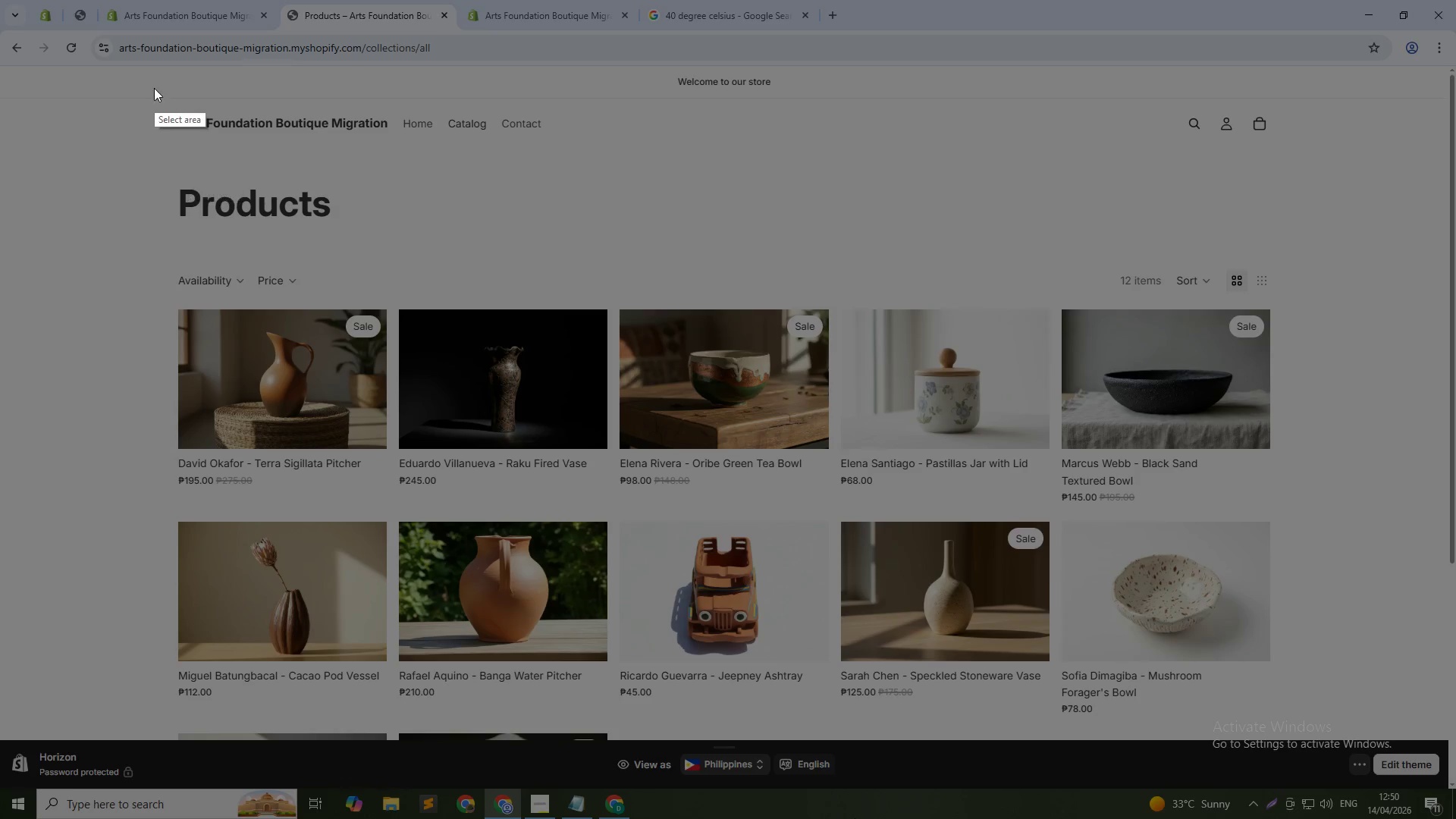 
left_click_drag(start_coordinate=[140, 89], to_coordinate=[1306, 714])
 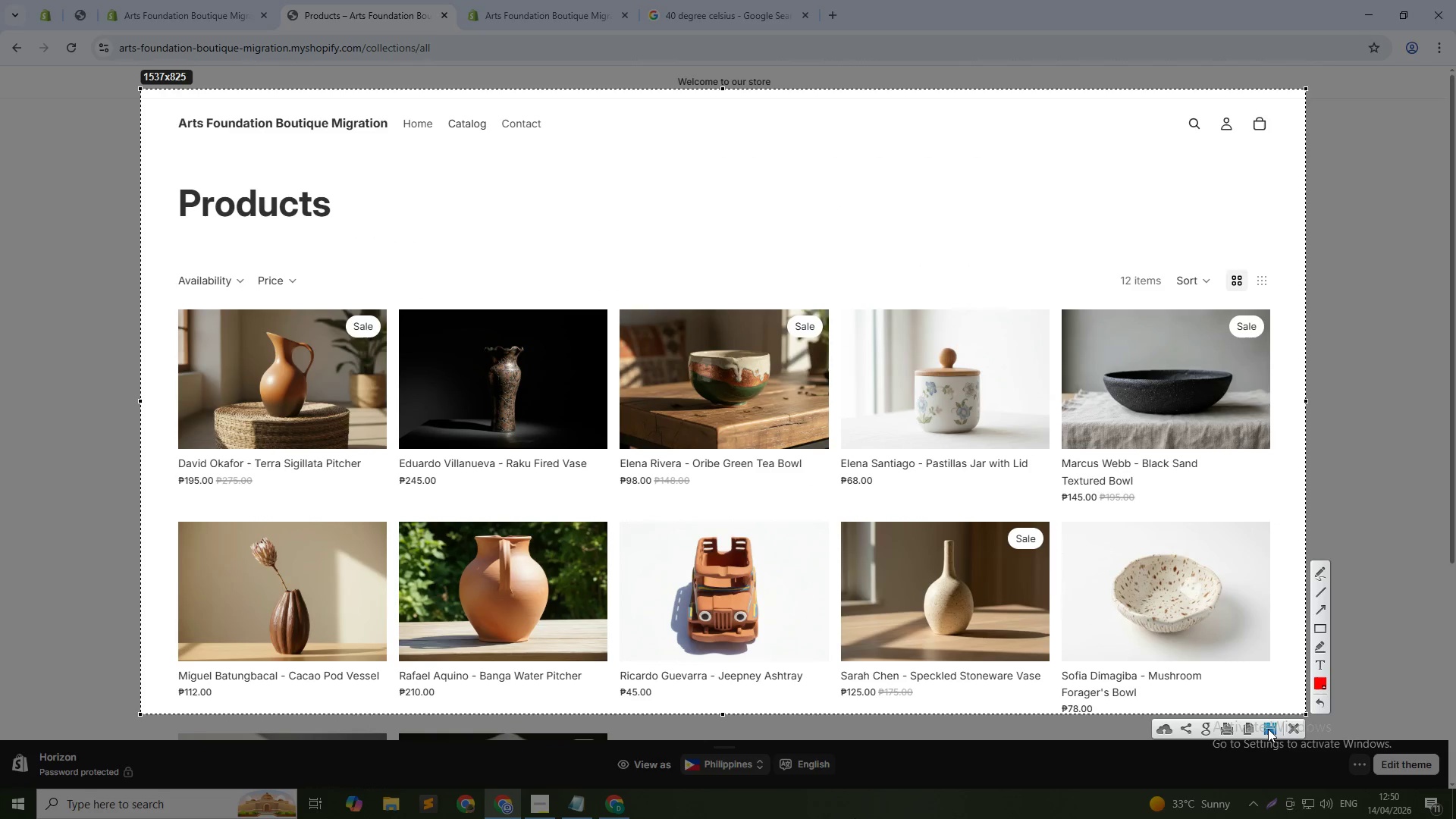 
left_click([1268, 729])
 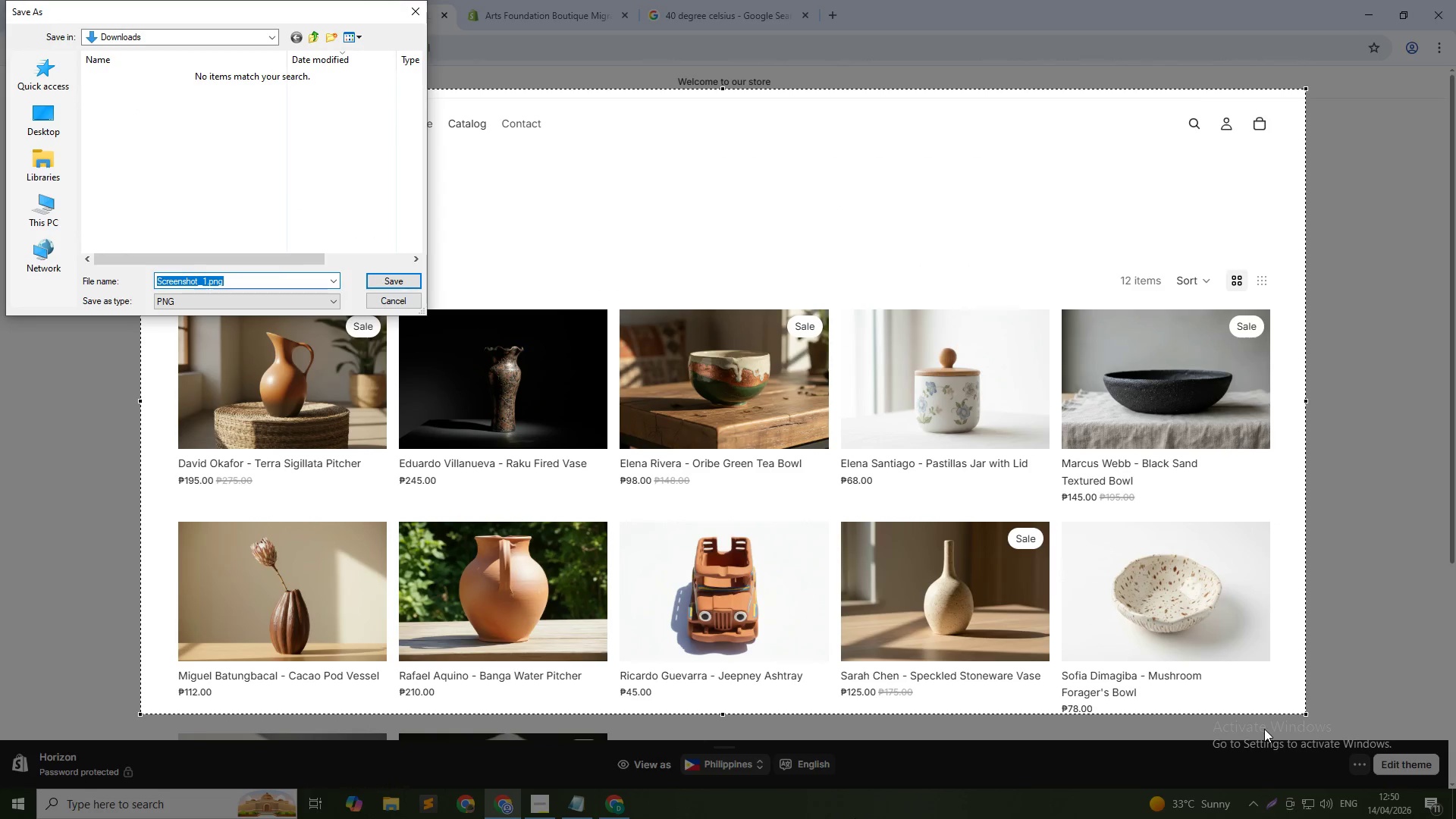 
type(COll)
key(Backspace)
key(Backspace)
key(Backspace)
key(Backspace)
type(All Products)
 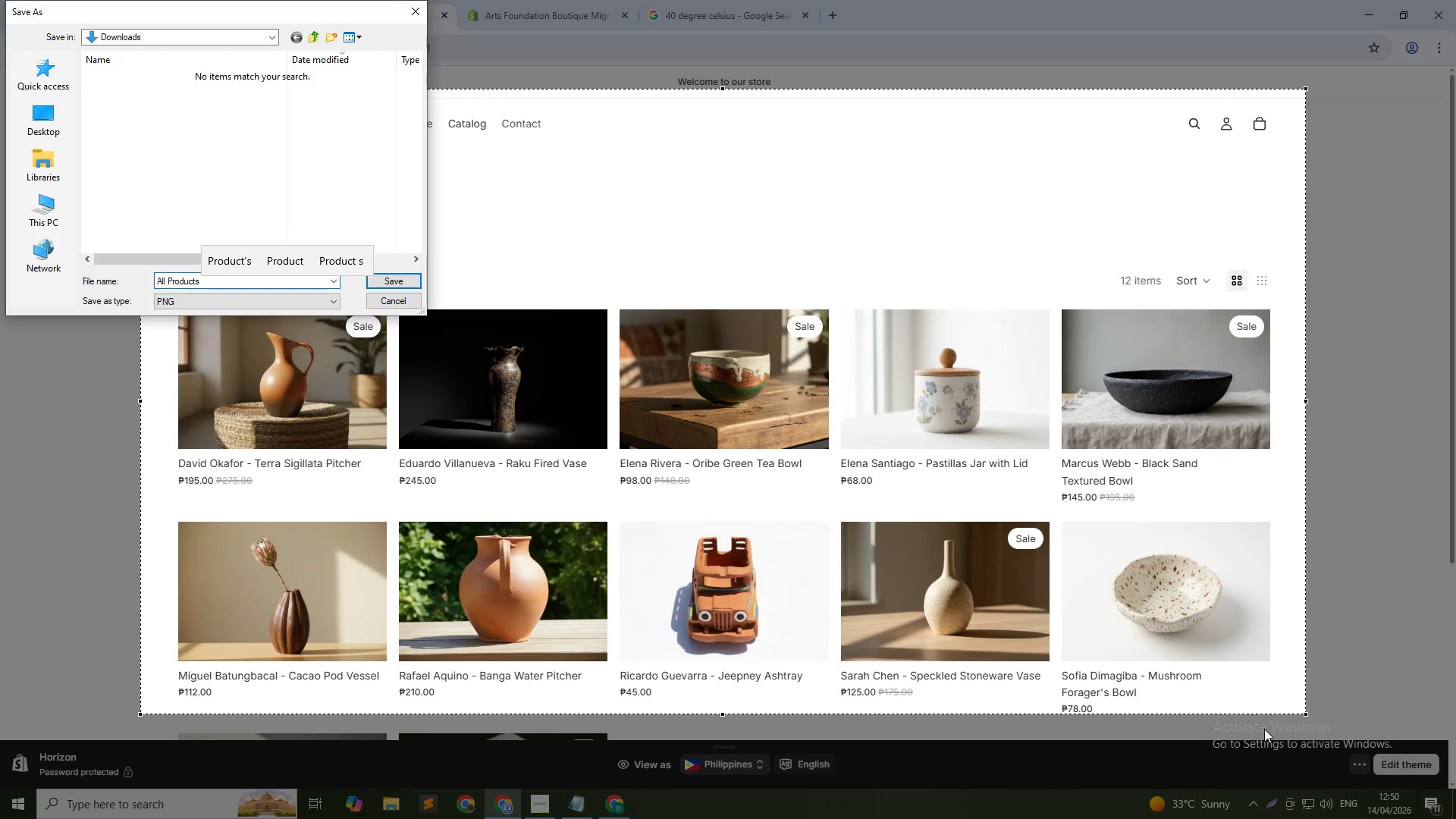 
key(Enter)
 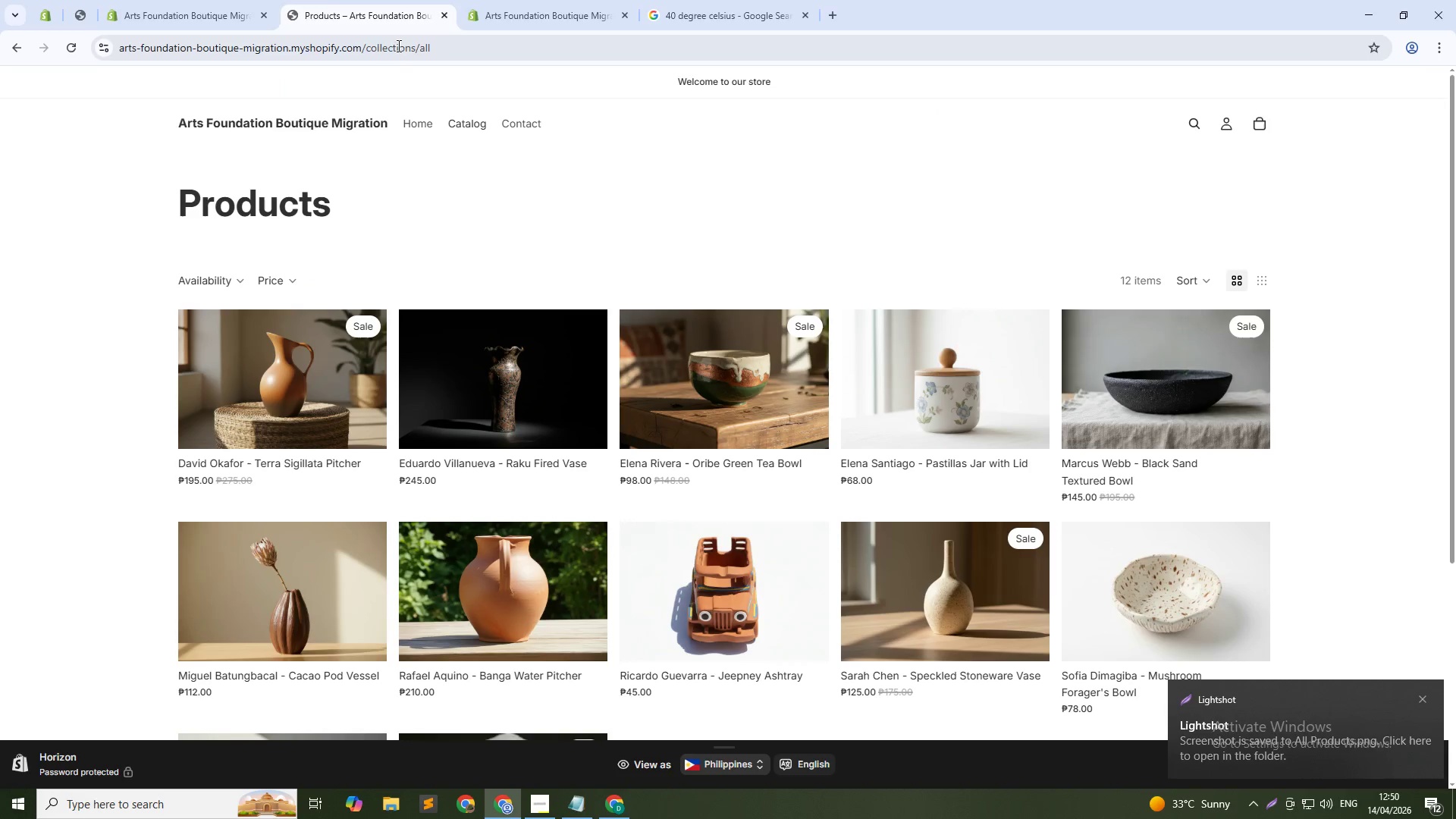 
left_click([225, 8])
 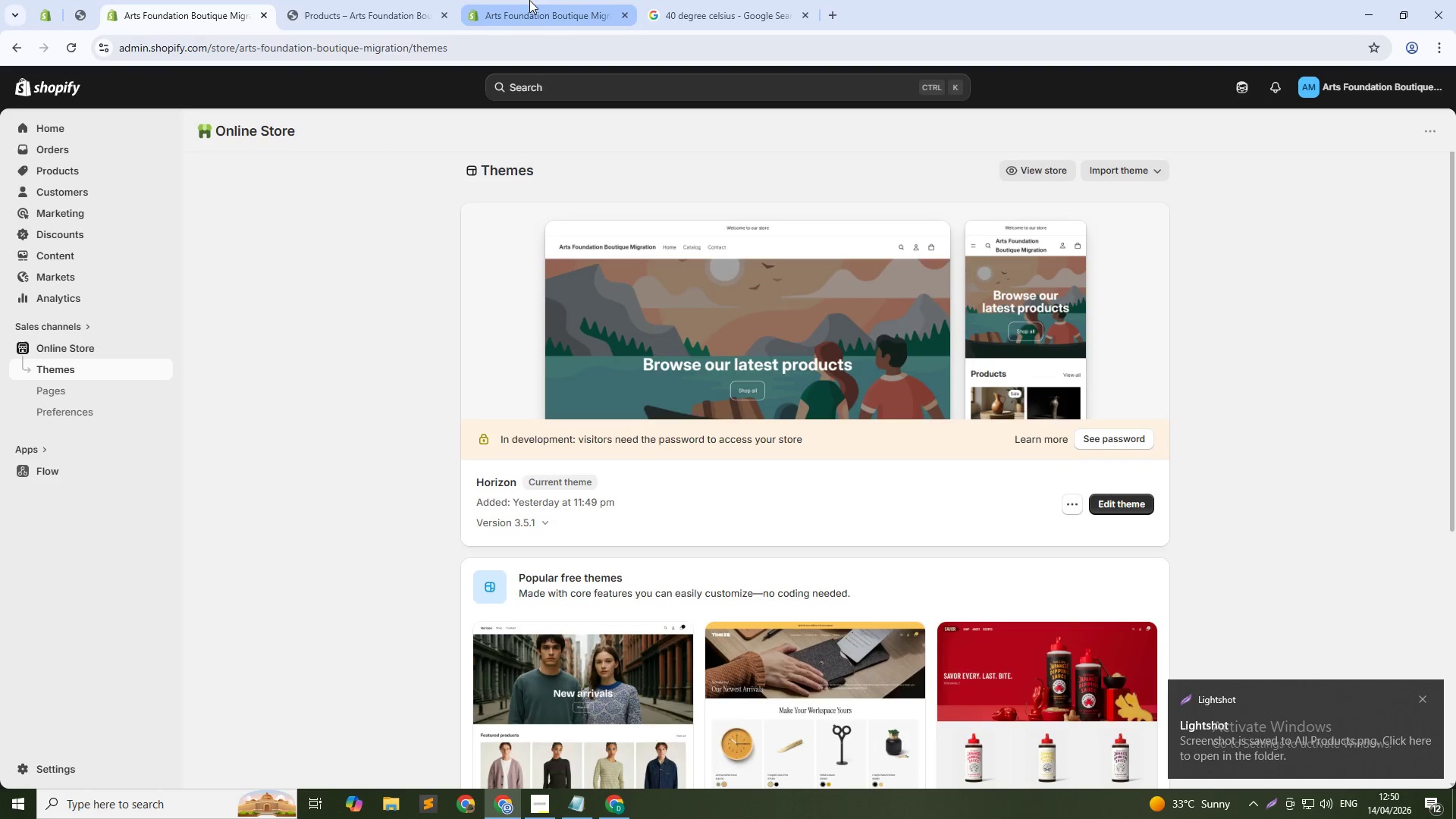 
left_click([532, 11])
 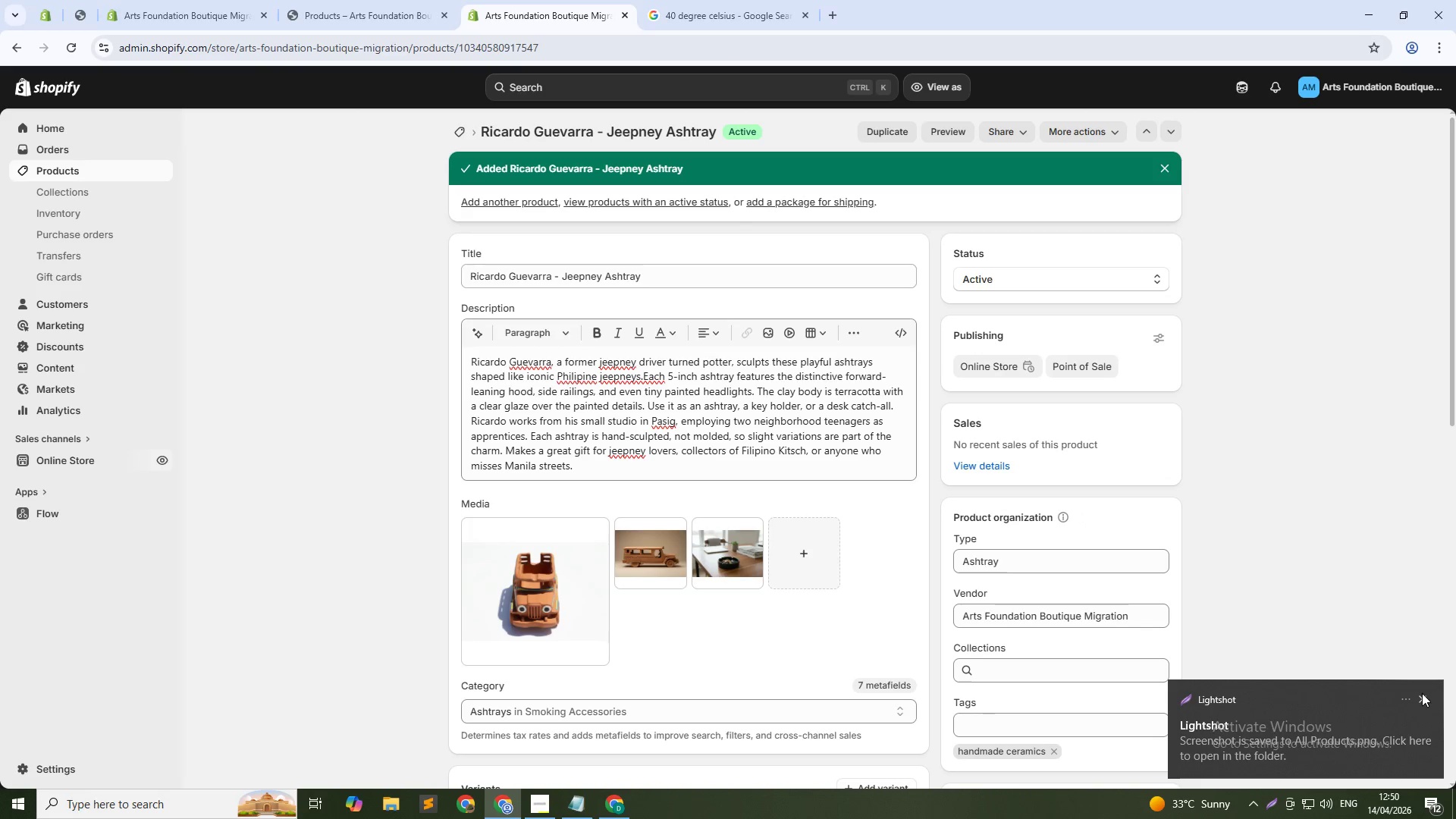 
left_click([1426, 693])
 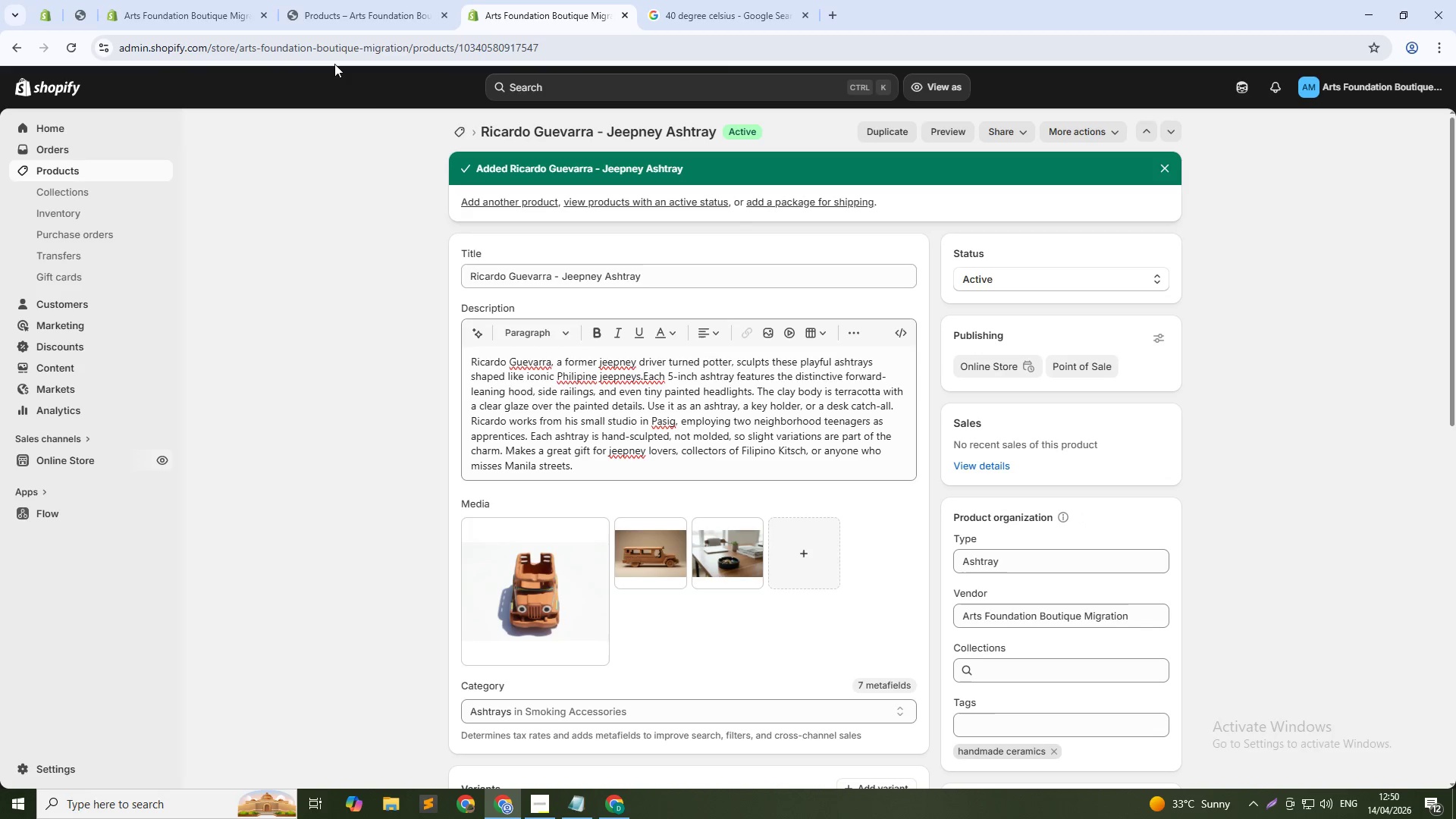 
left_click([457, 132])
 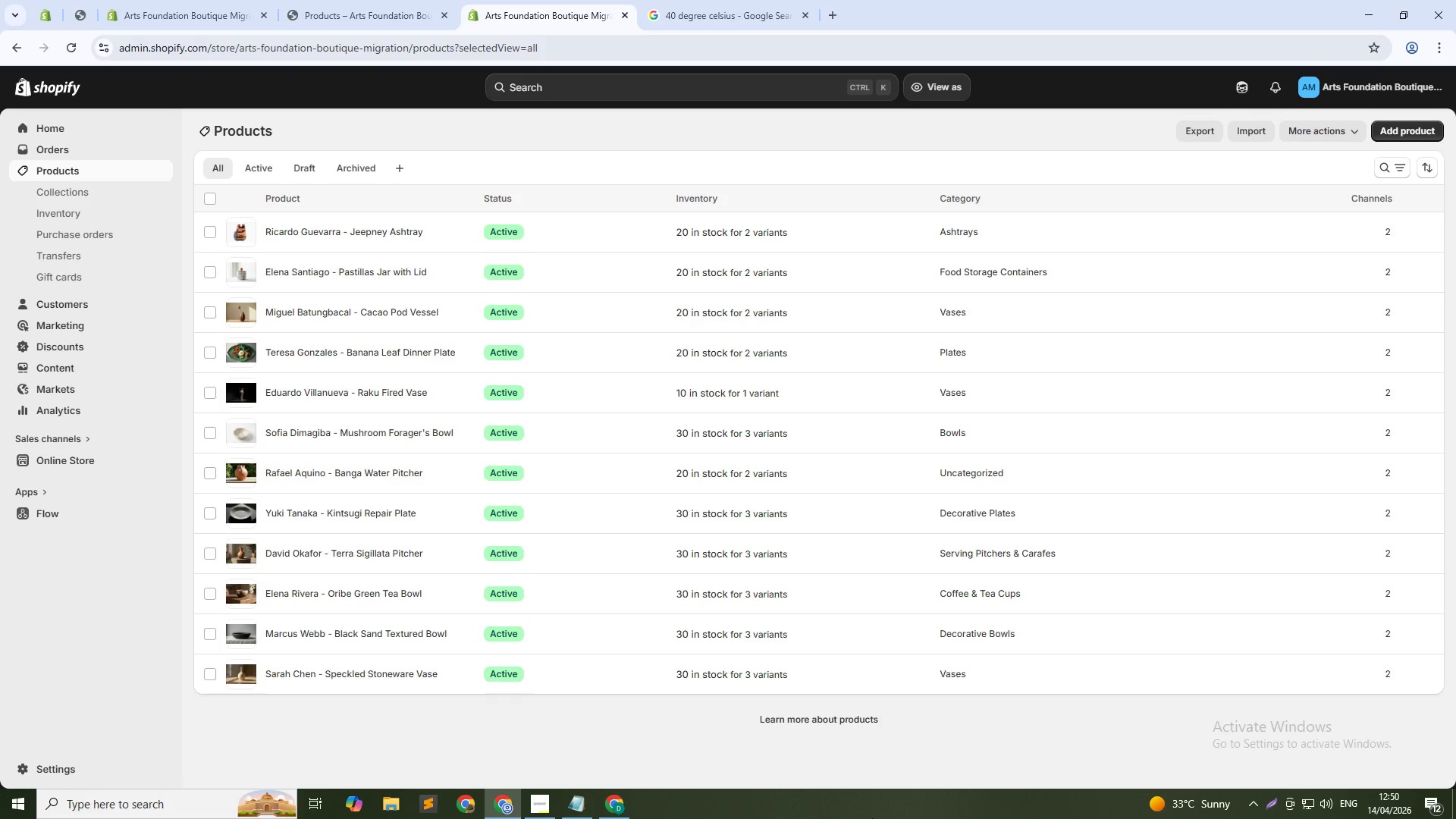 
key(PrintScreen)
 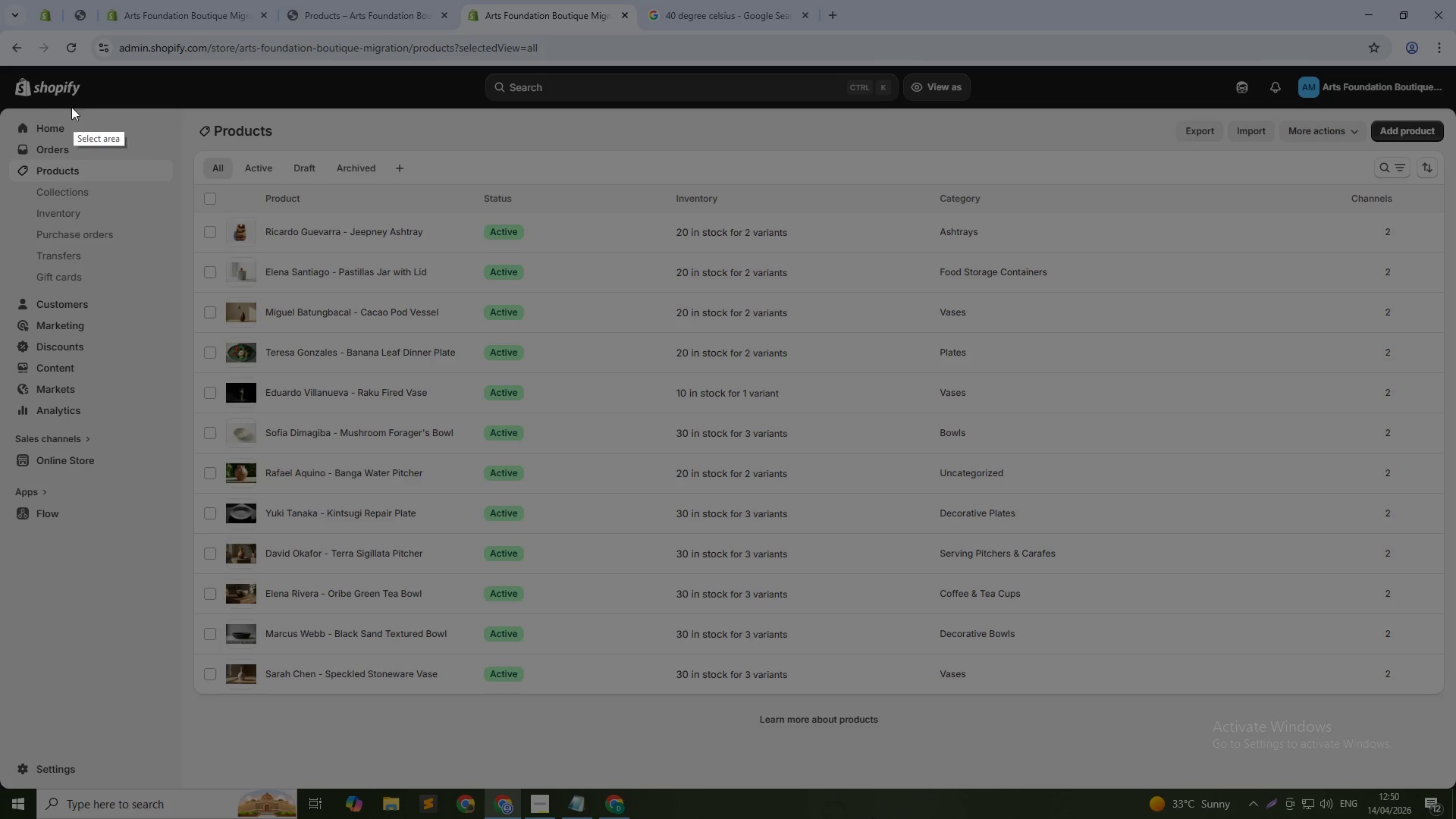 
left_click_drag(start_coordinate=[6, 112], to_coordinate=[1453, 774])
 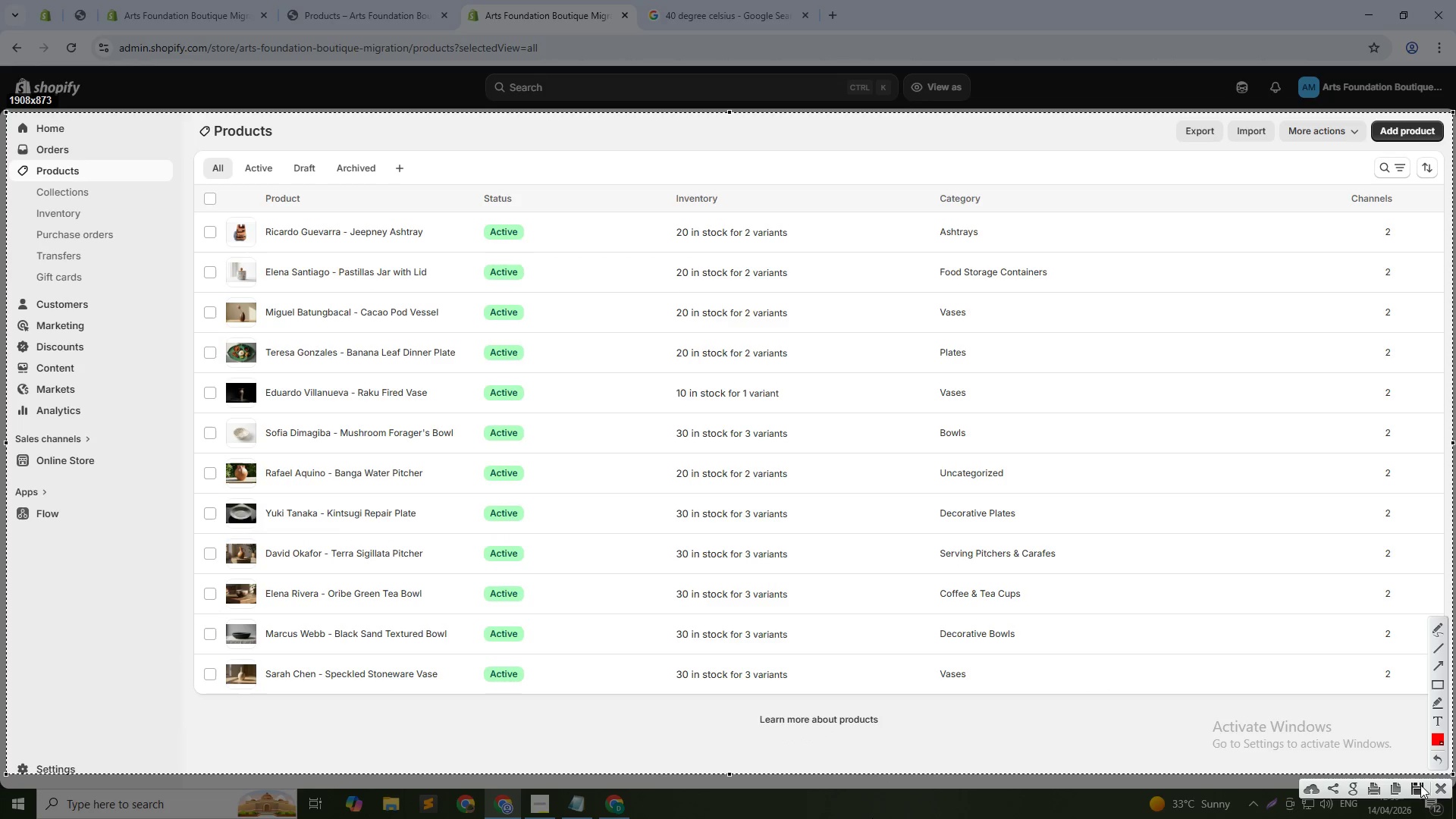 
left_click([1420, 785])
 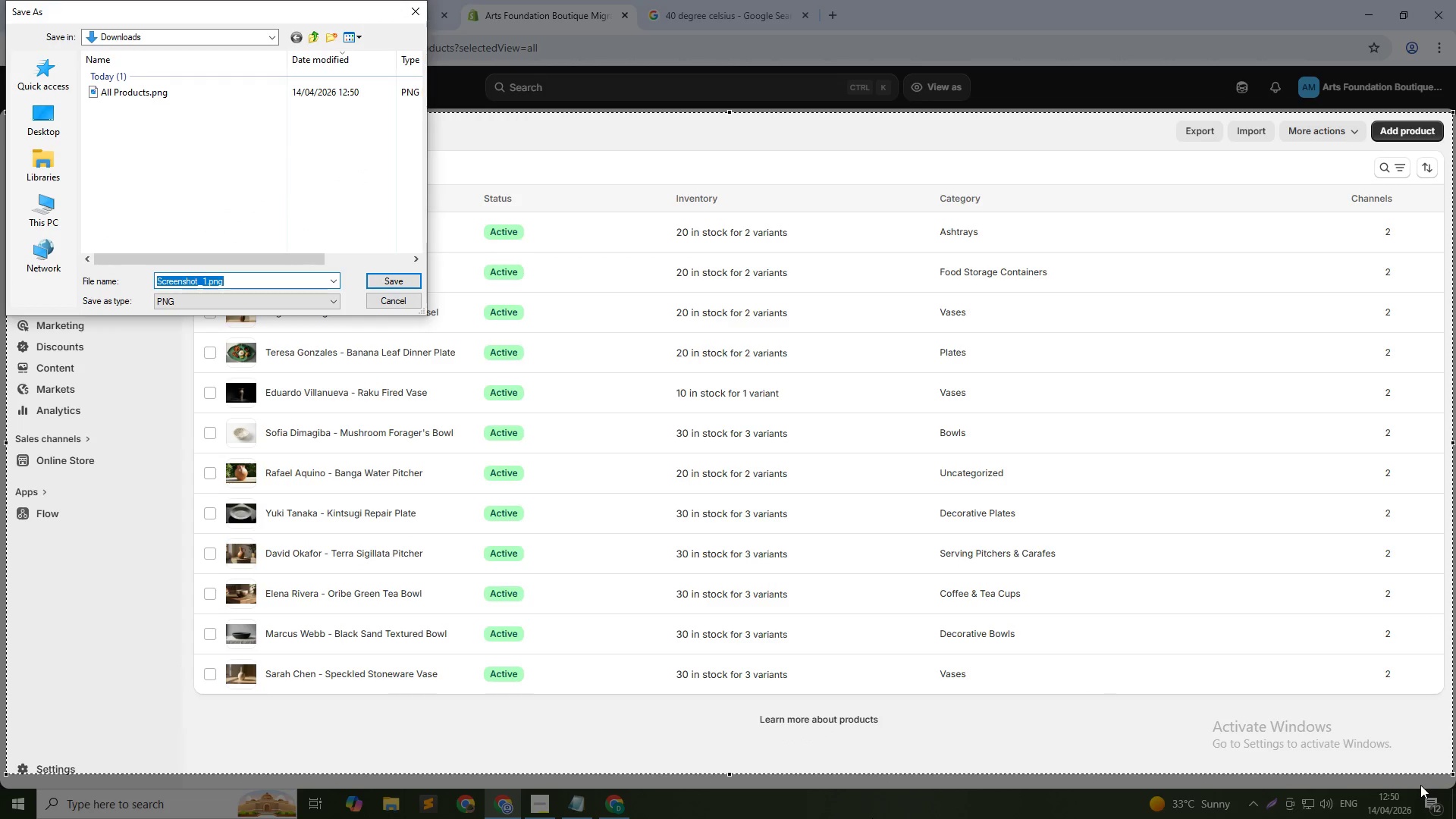 
type(Products Created)
 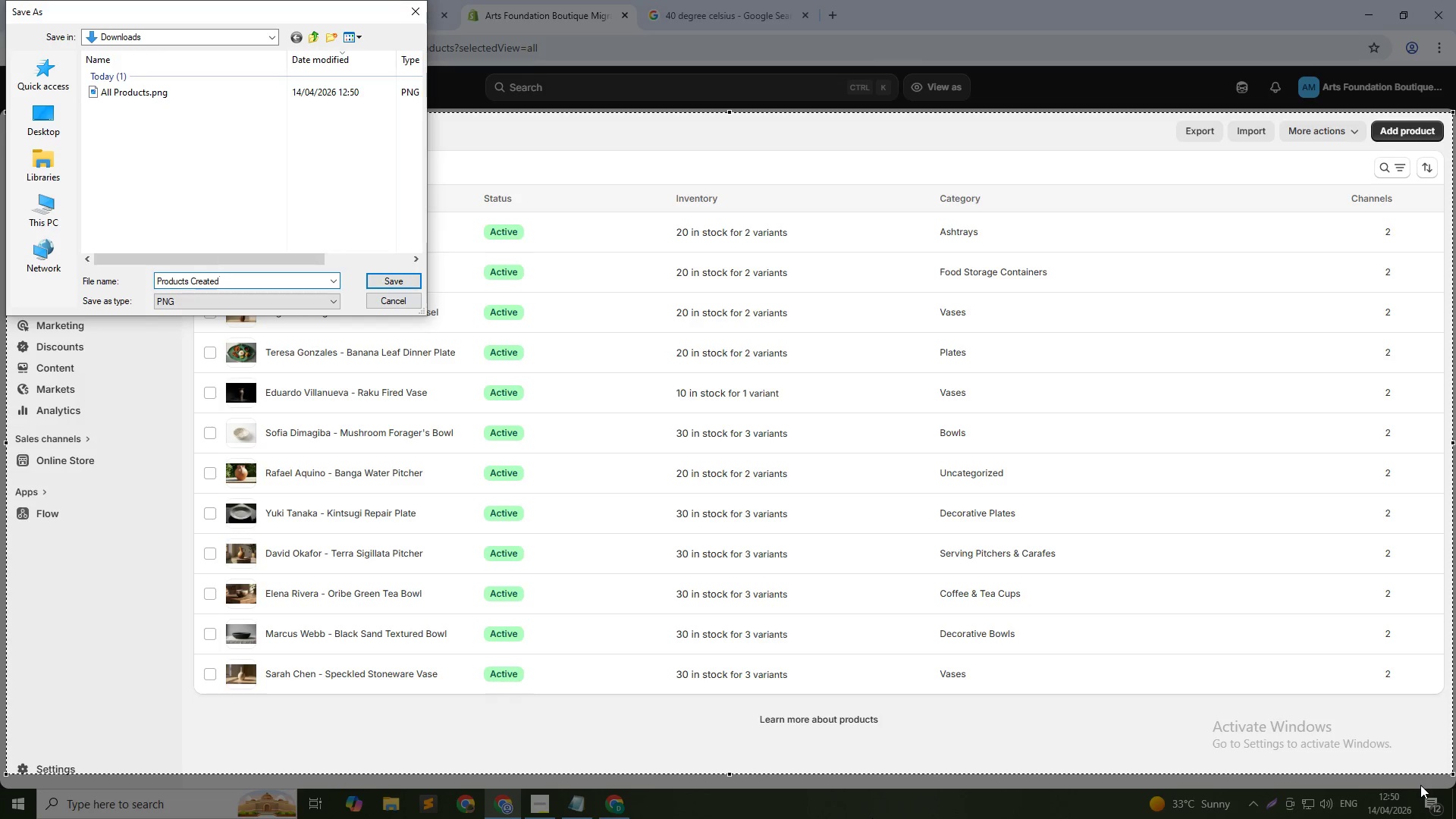 
key(Enter)
 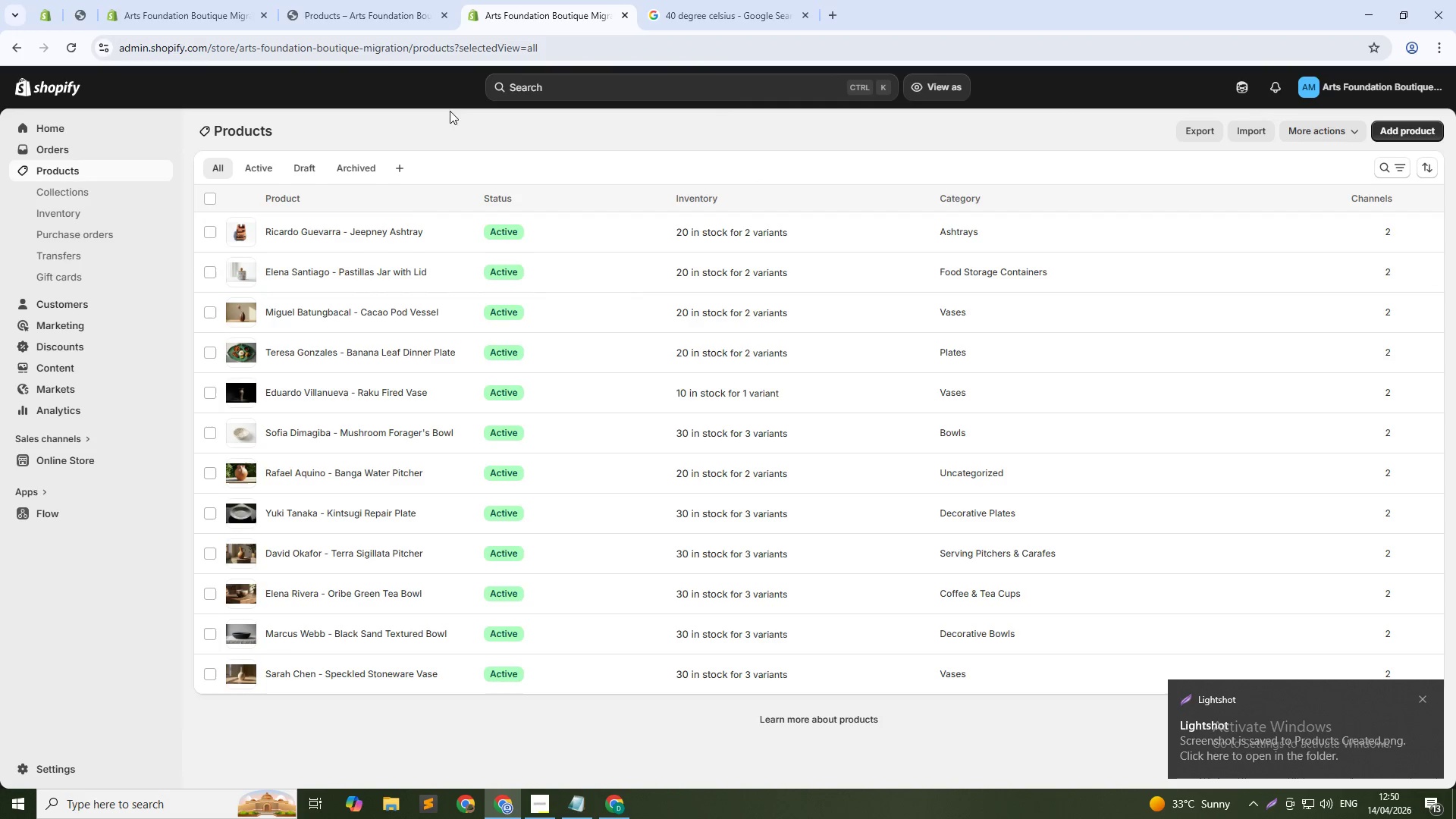 
left_click([178, 2])
 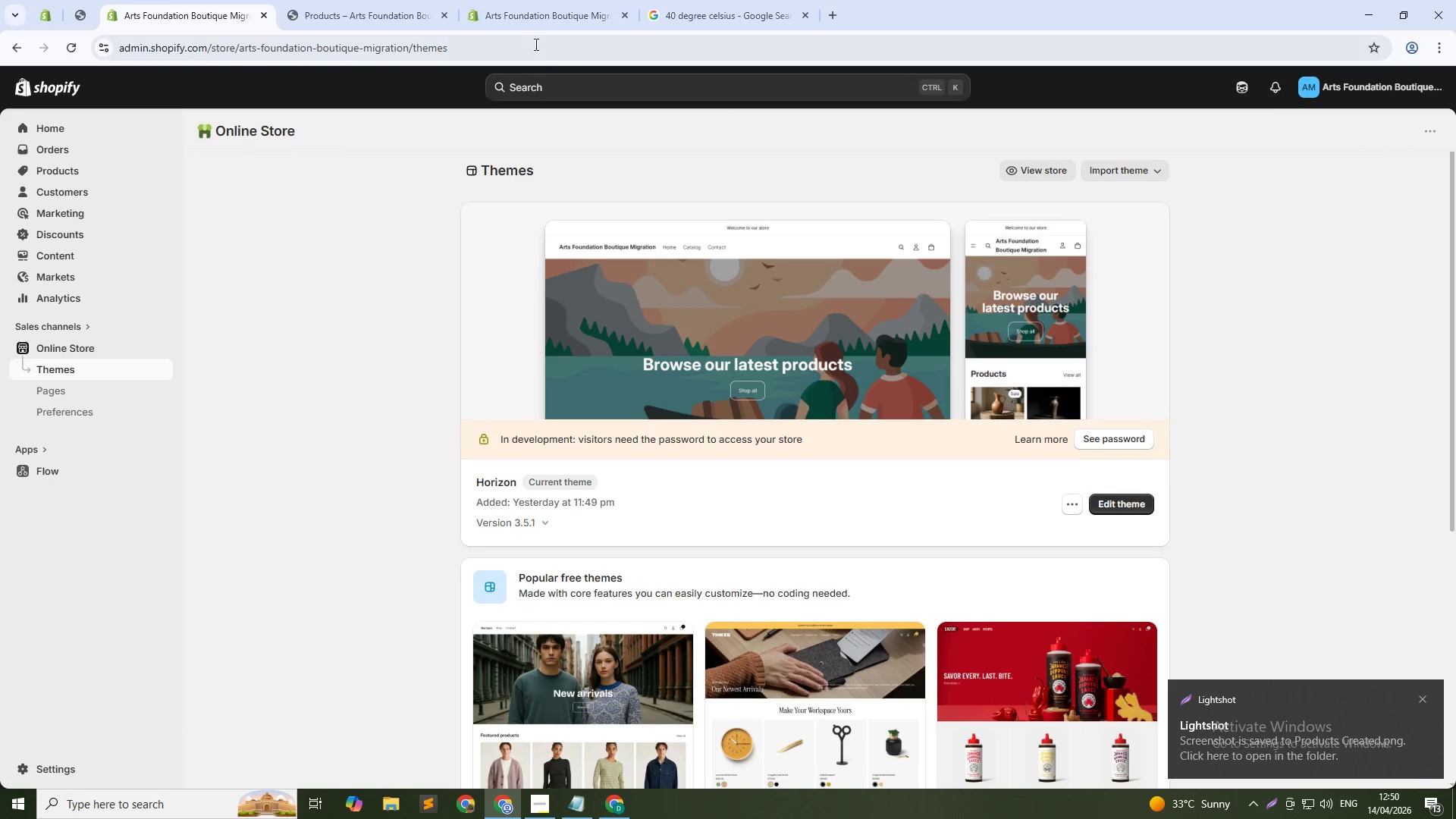 
left_click([526, 24])
 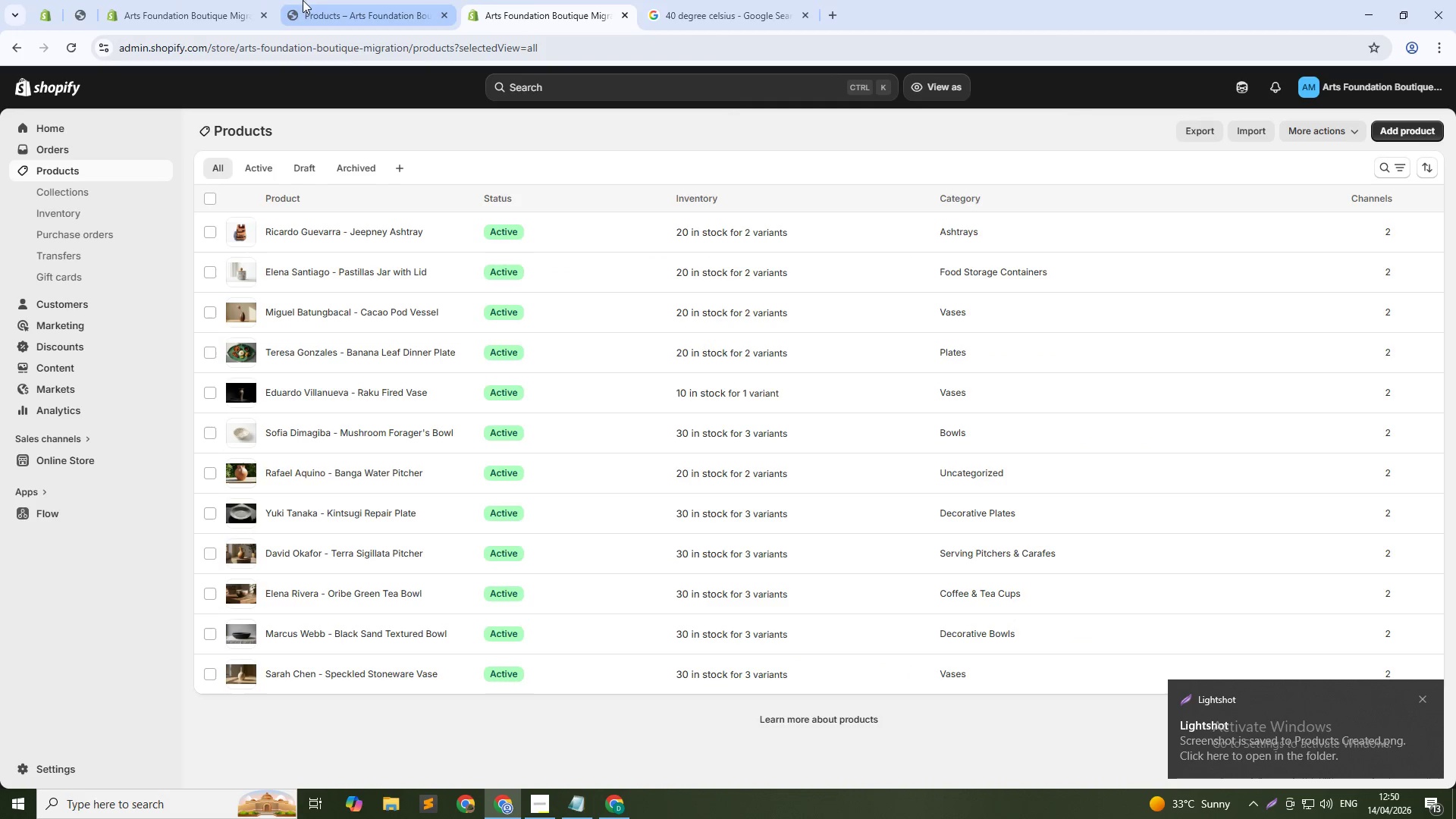 
left_click([190, 15])
 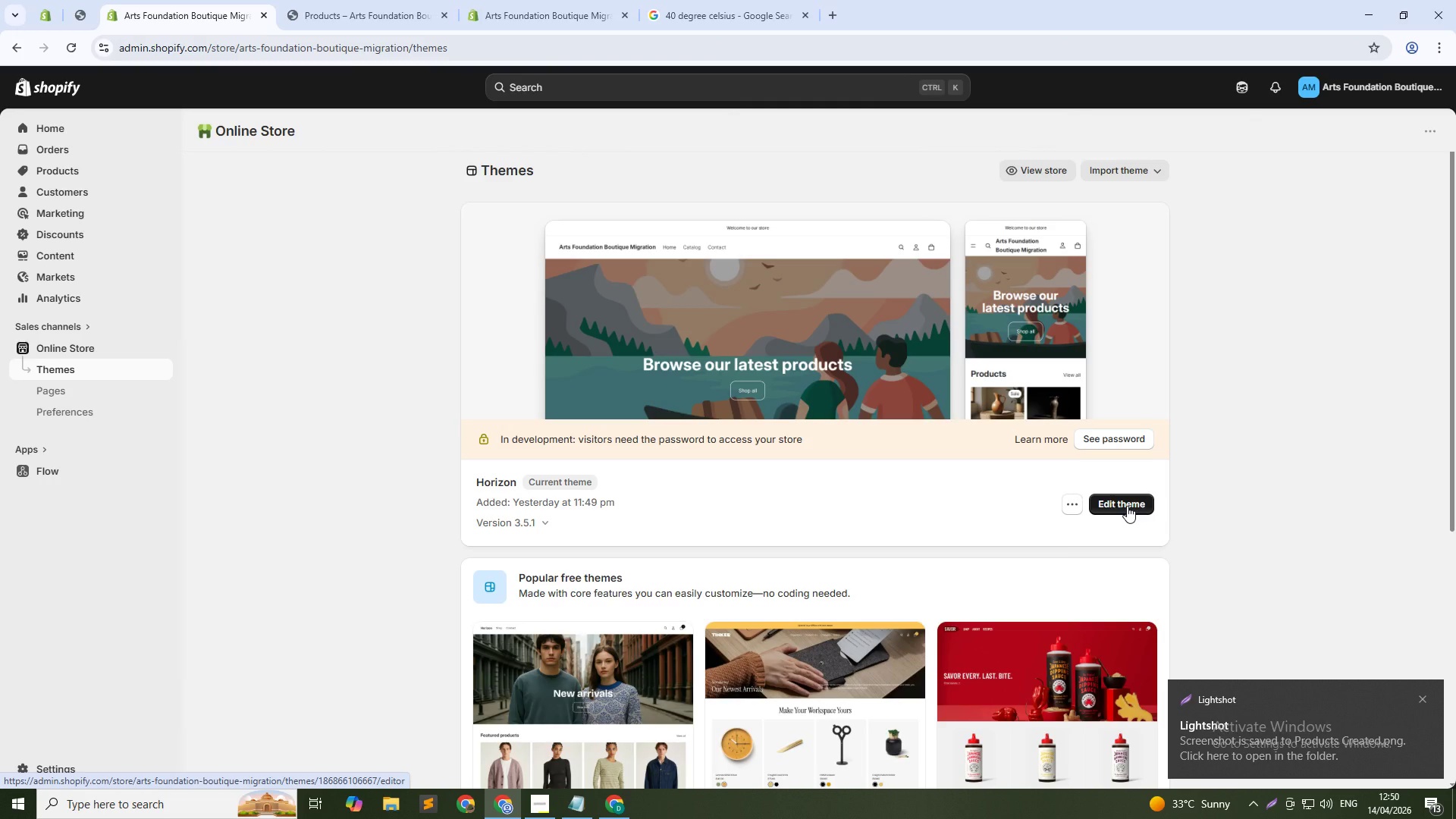 
left_click([1127, 506])
 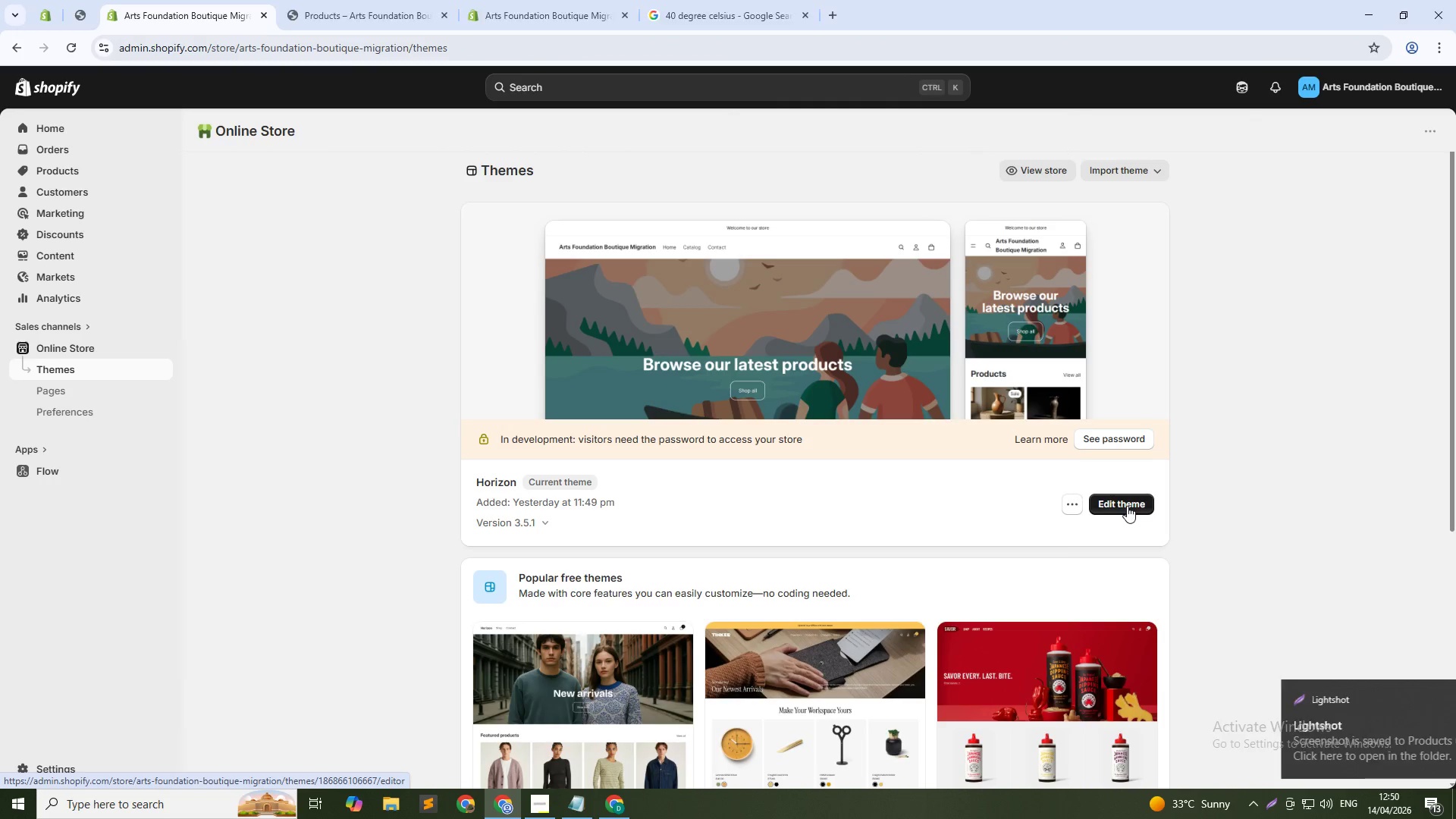 
hold_key(key=ControlLeft, duration=0.61)
 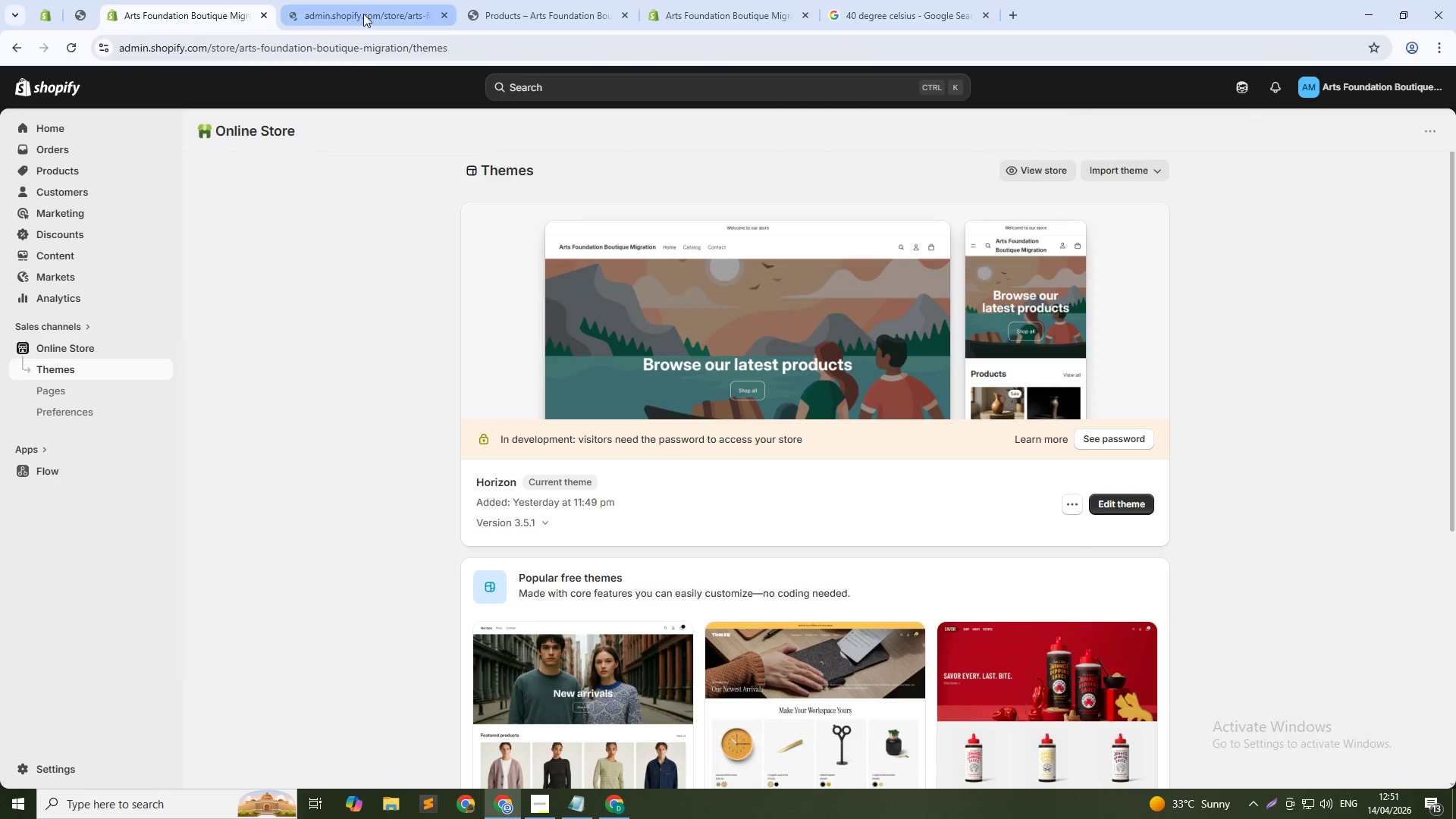 
left_click([363, 14])
 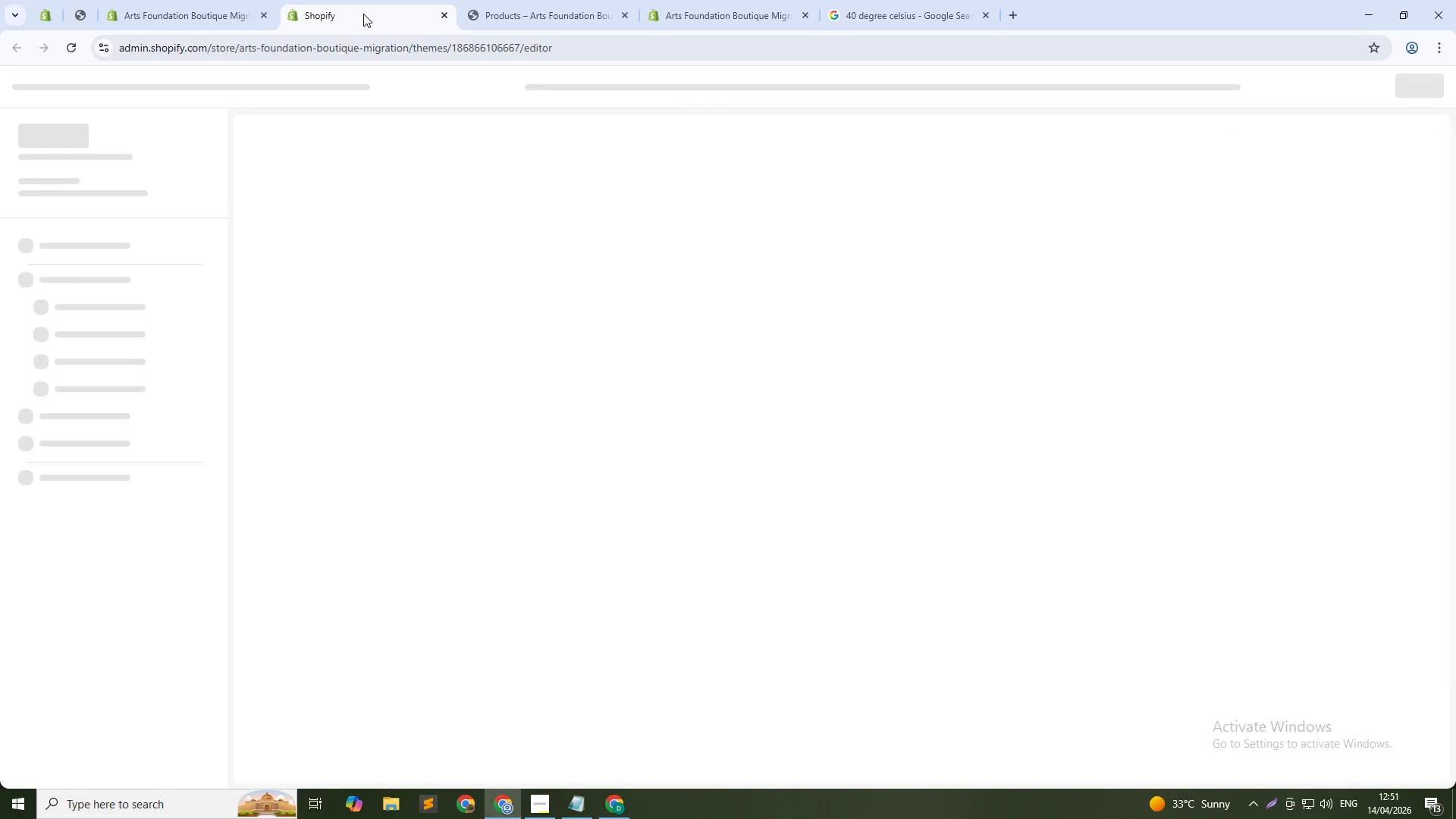 
wait(8.55)
 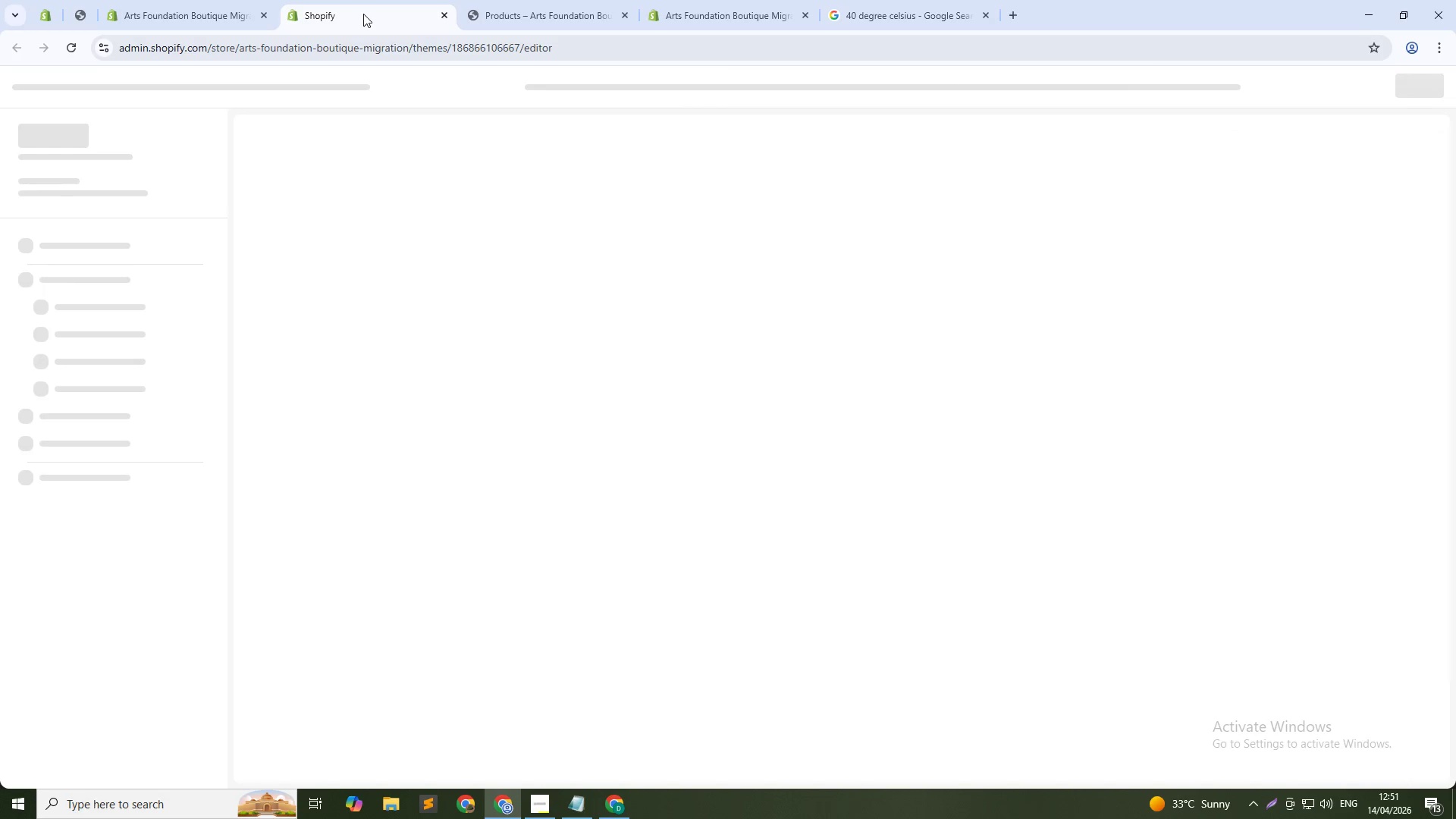 
left_click([830, 90])
 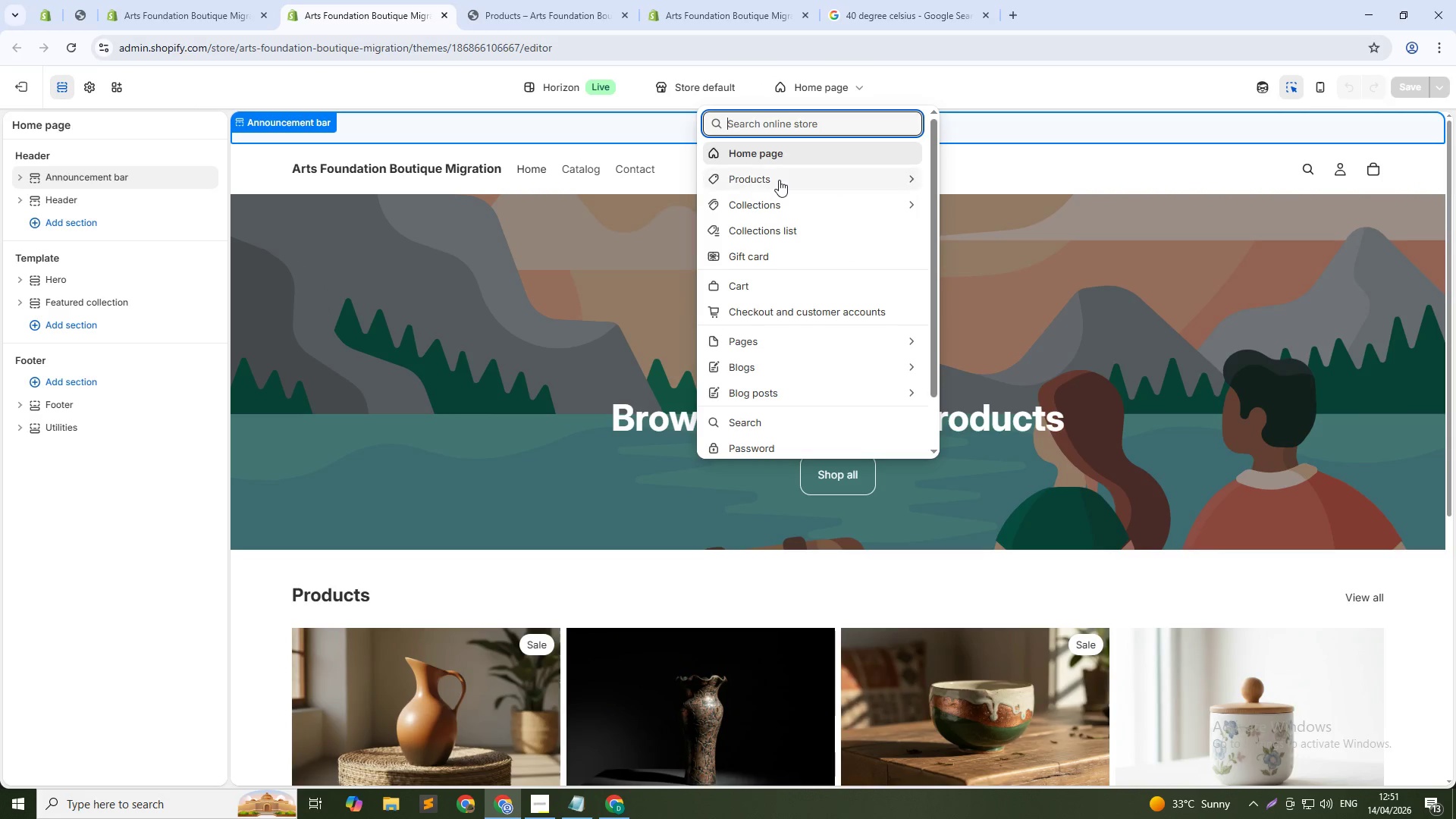 
left_click([779, 180])
 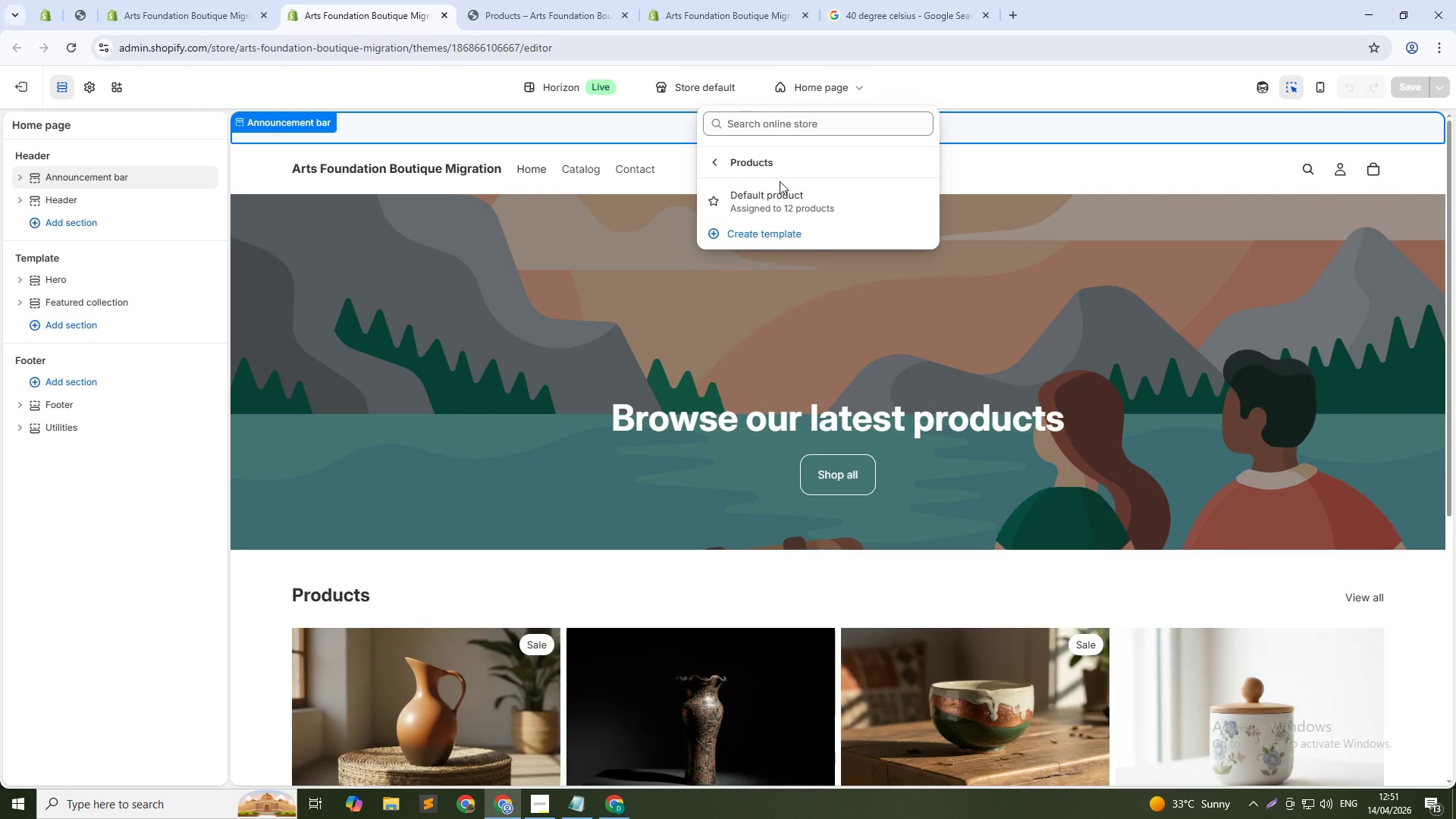 
left_click([790, 190])
 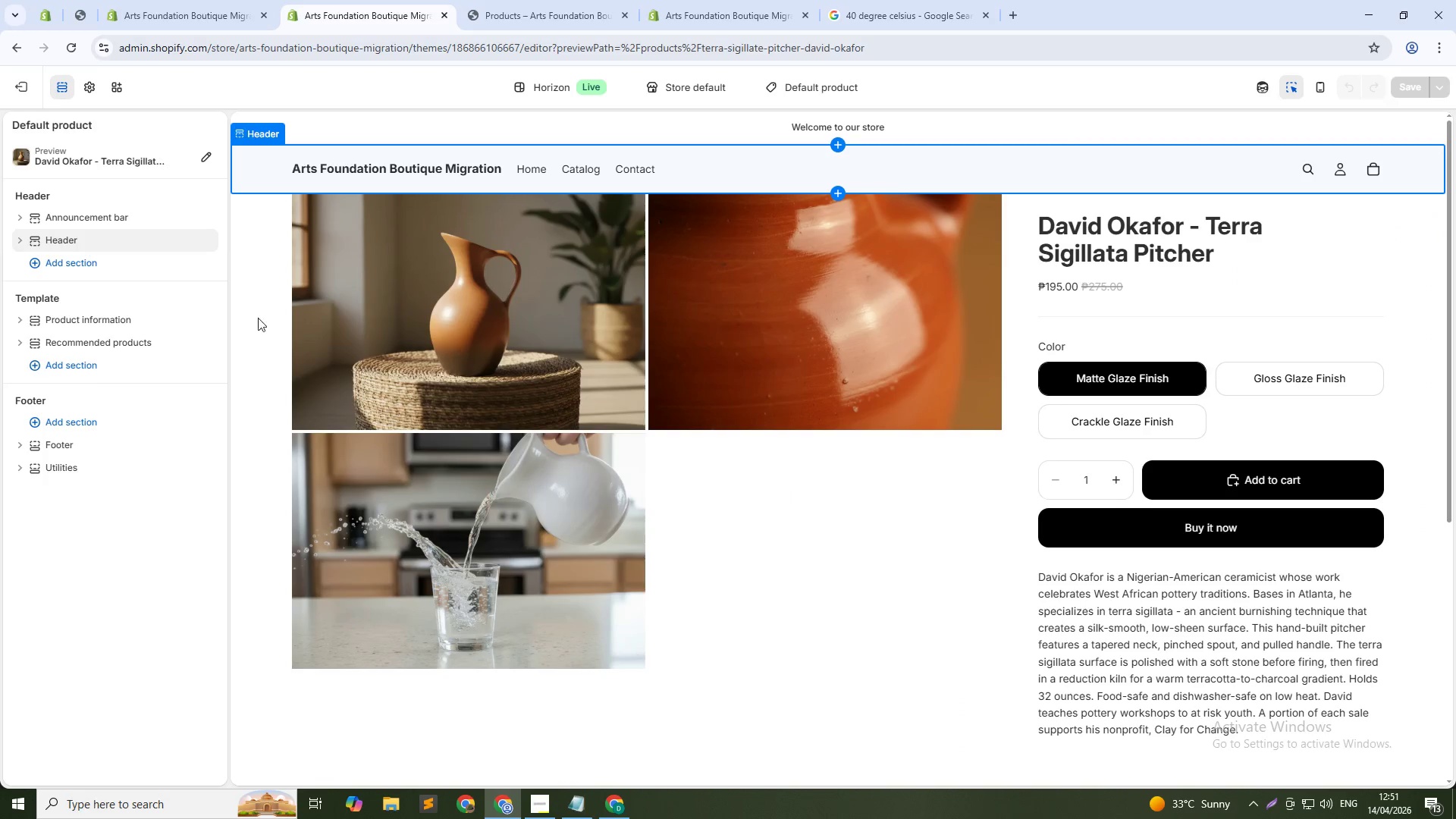 
left_click([143, 315])
 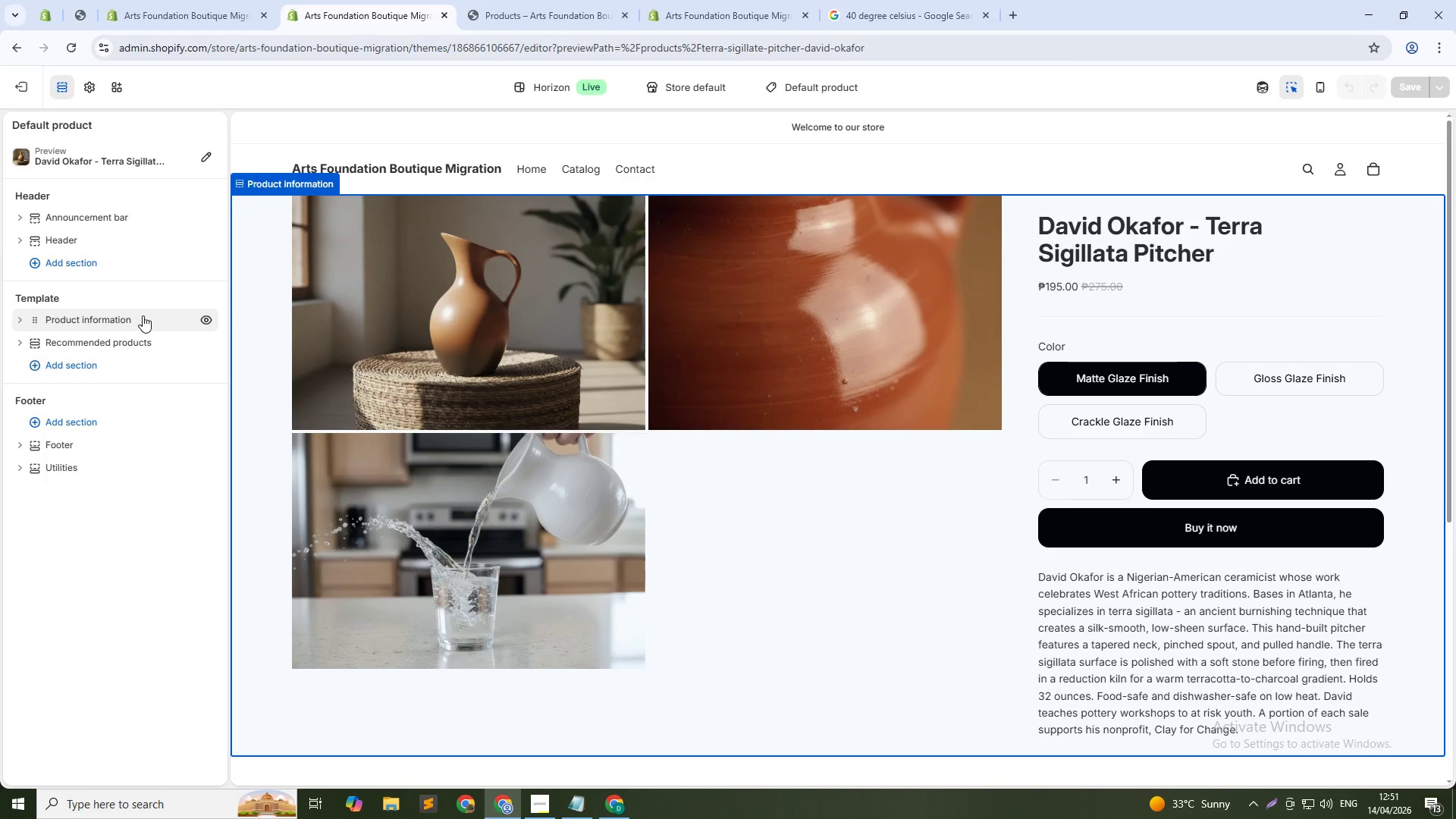 
mouse_move([188, 307])
 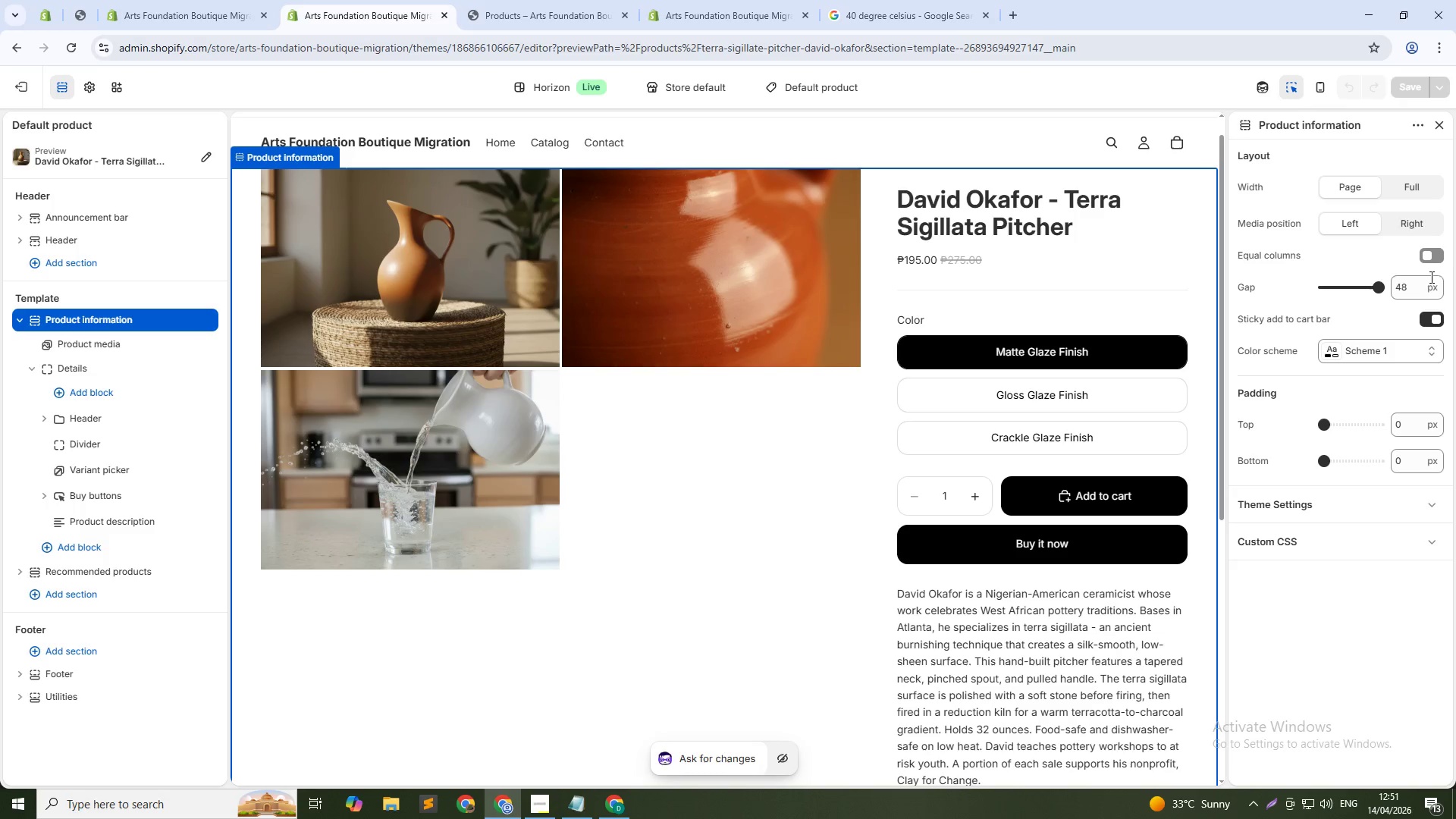 
left_click([1431, 254])
 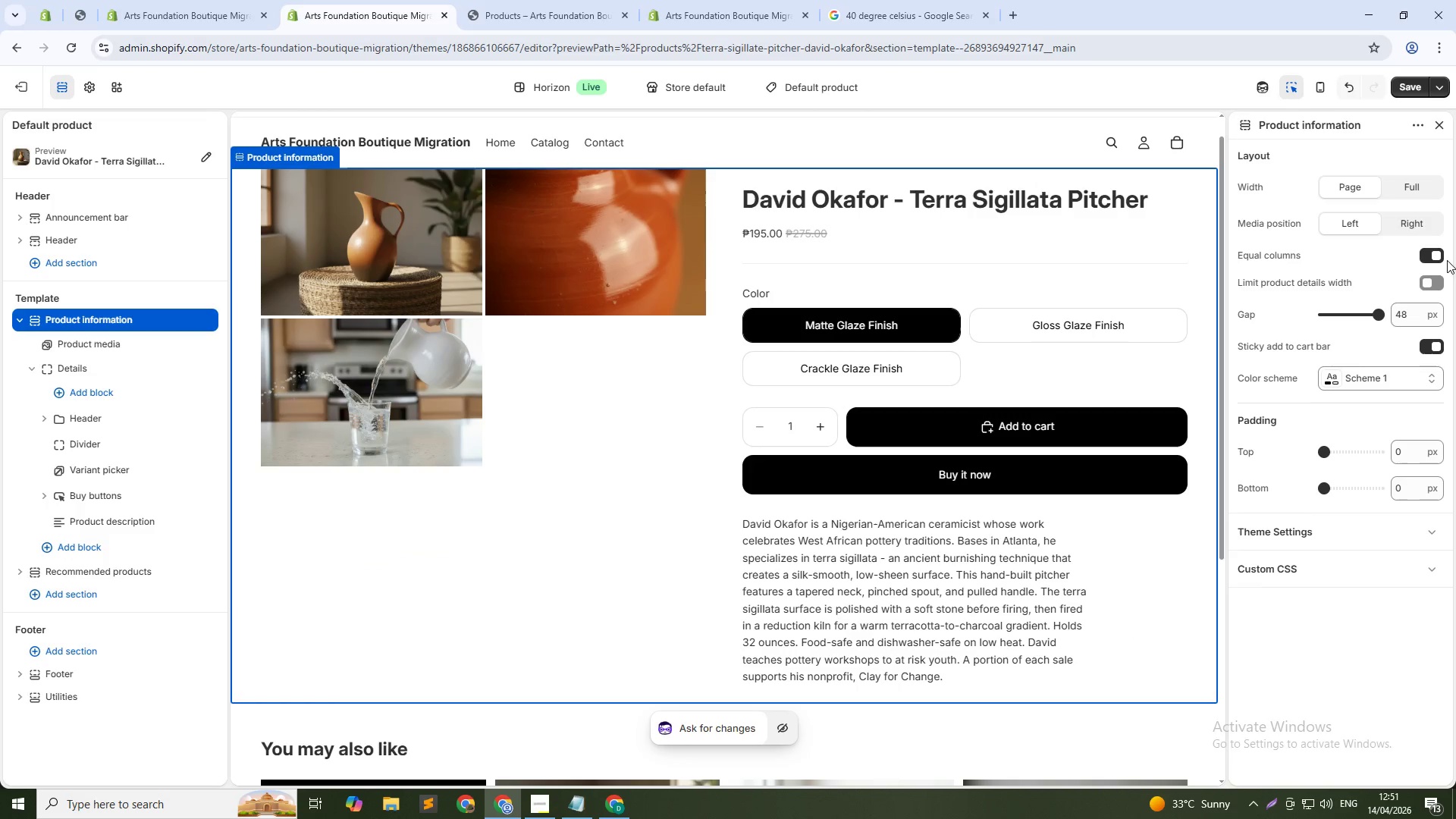 
left_click([1433, 283])
 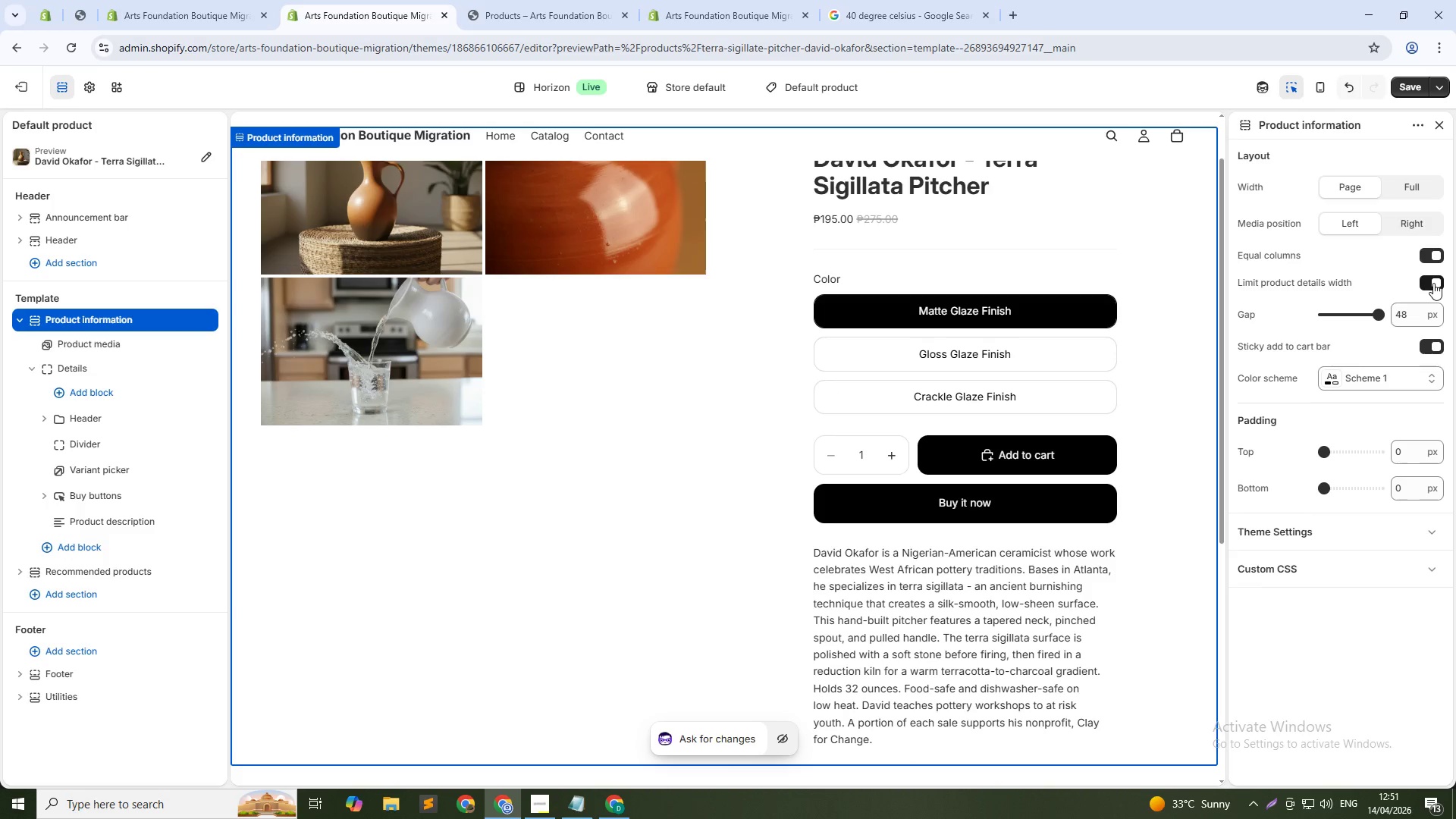 
left_click([1433, 283])
 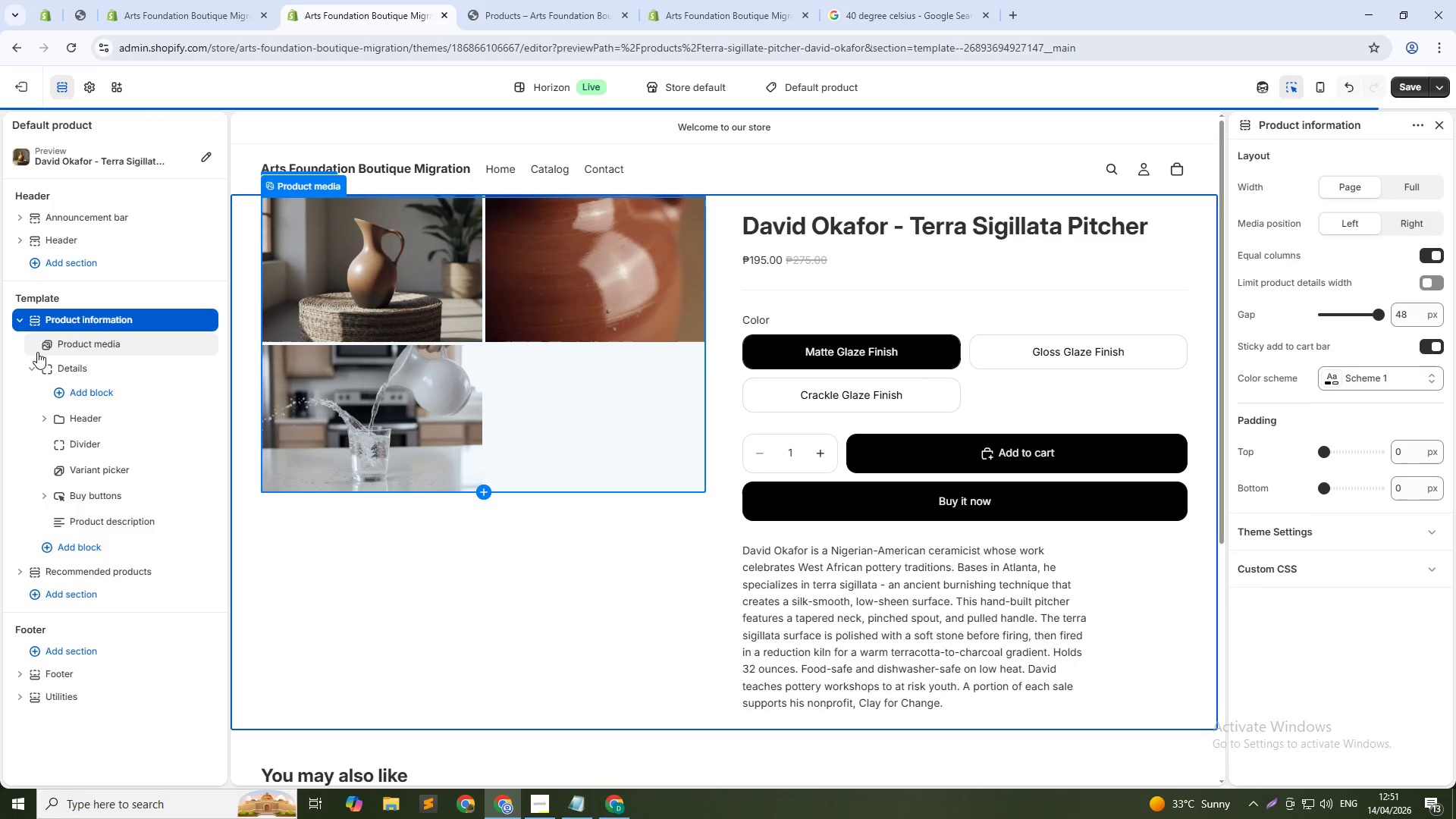 
left_click([86, 335])
 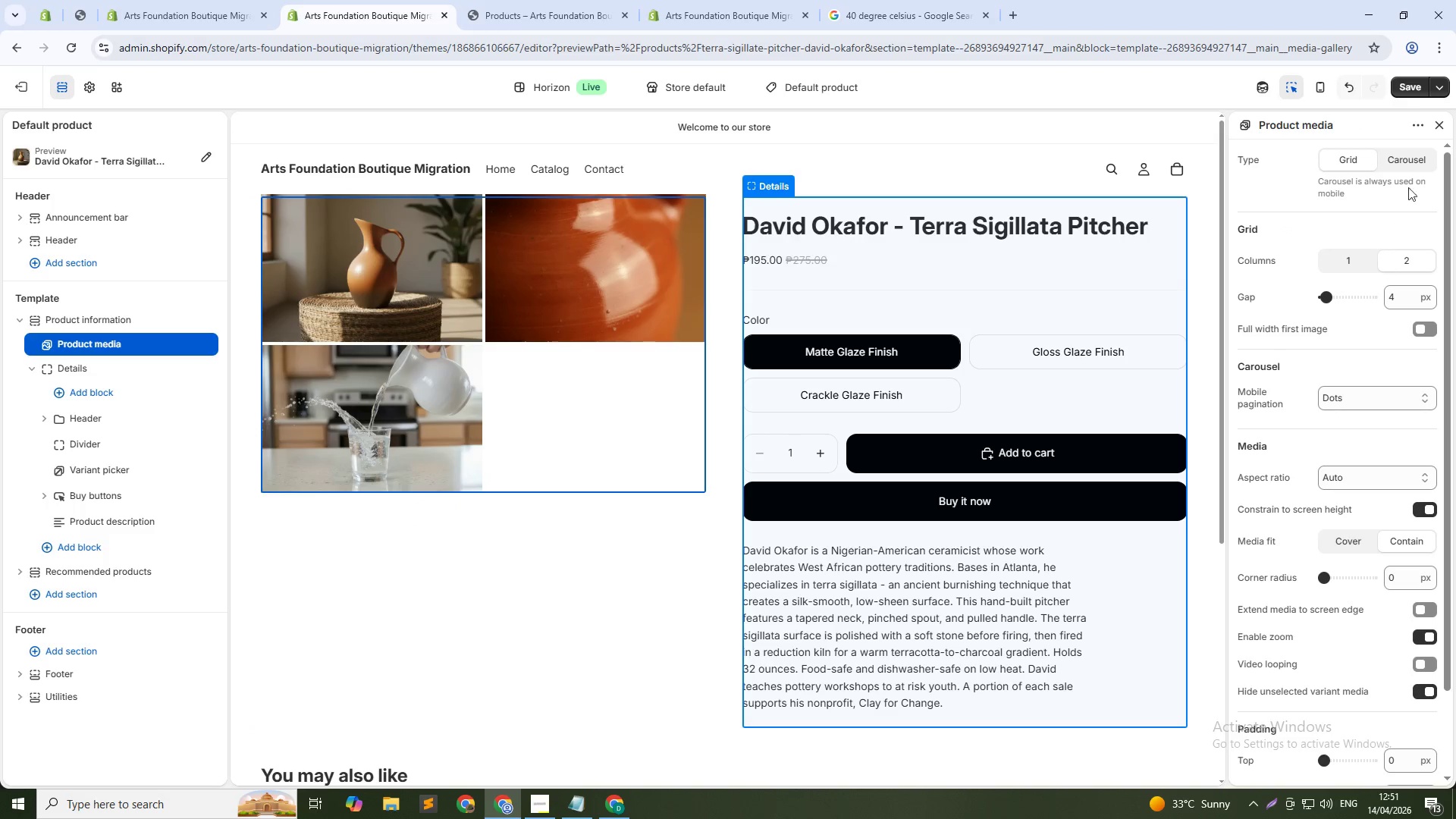 
left_click([1410, 161])
 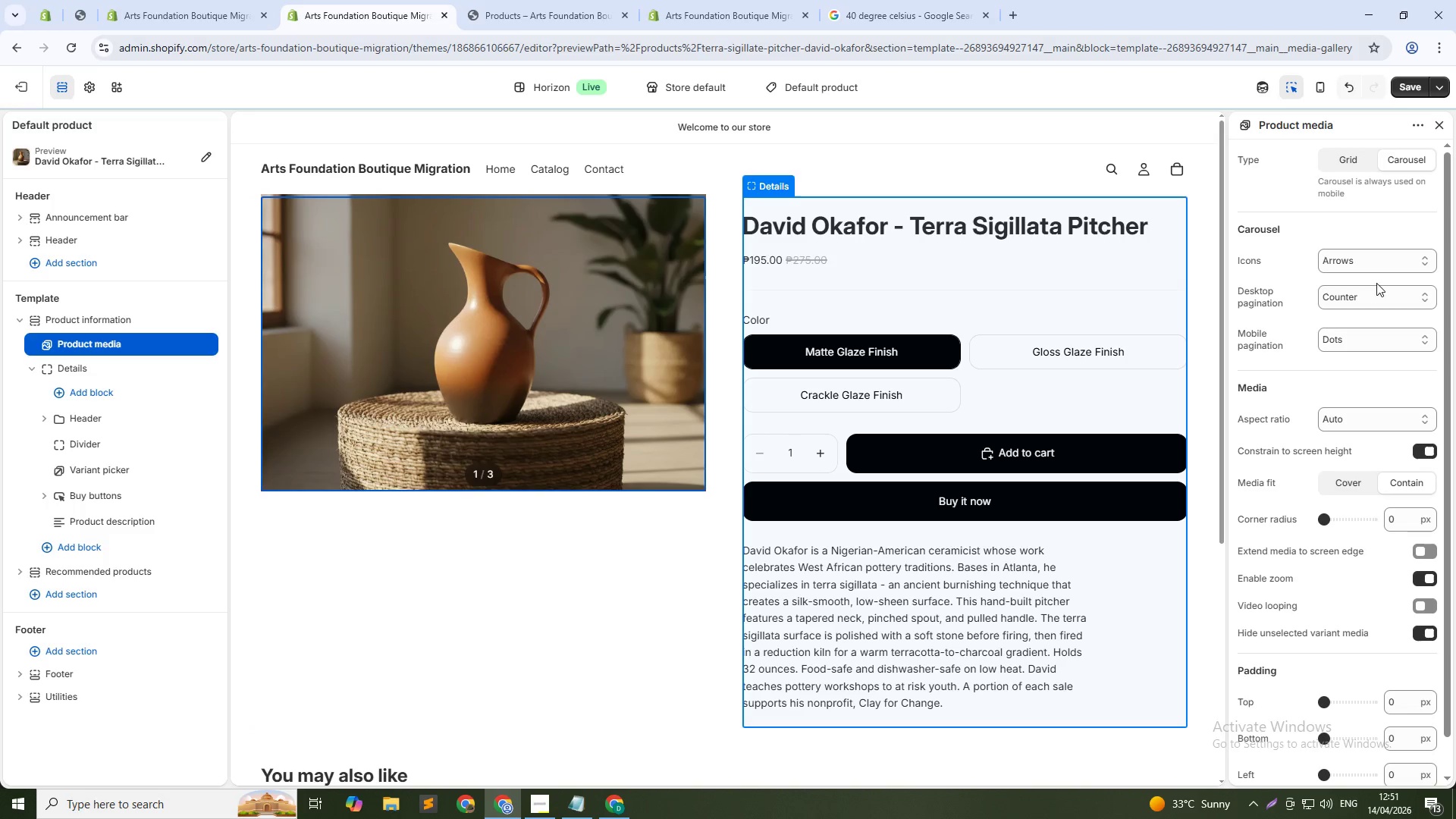 
left_click([1370, 291])
 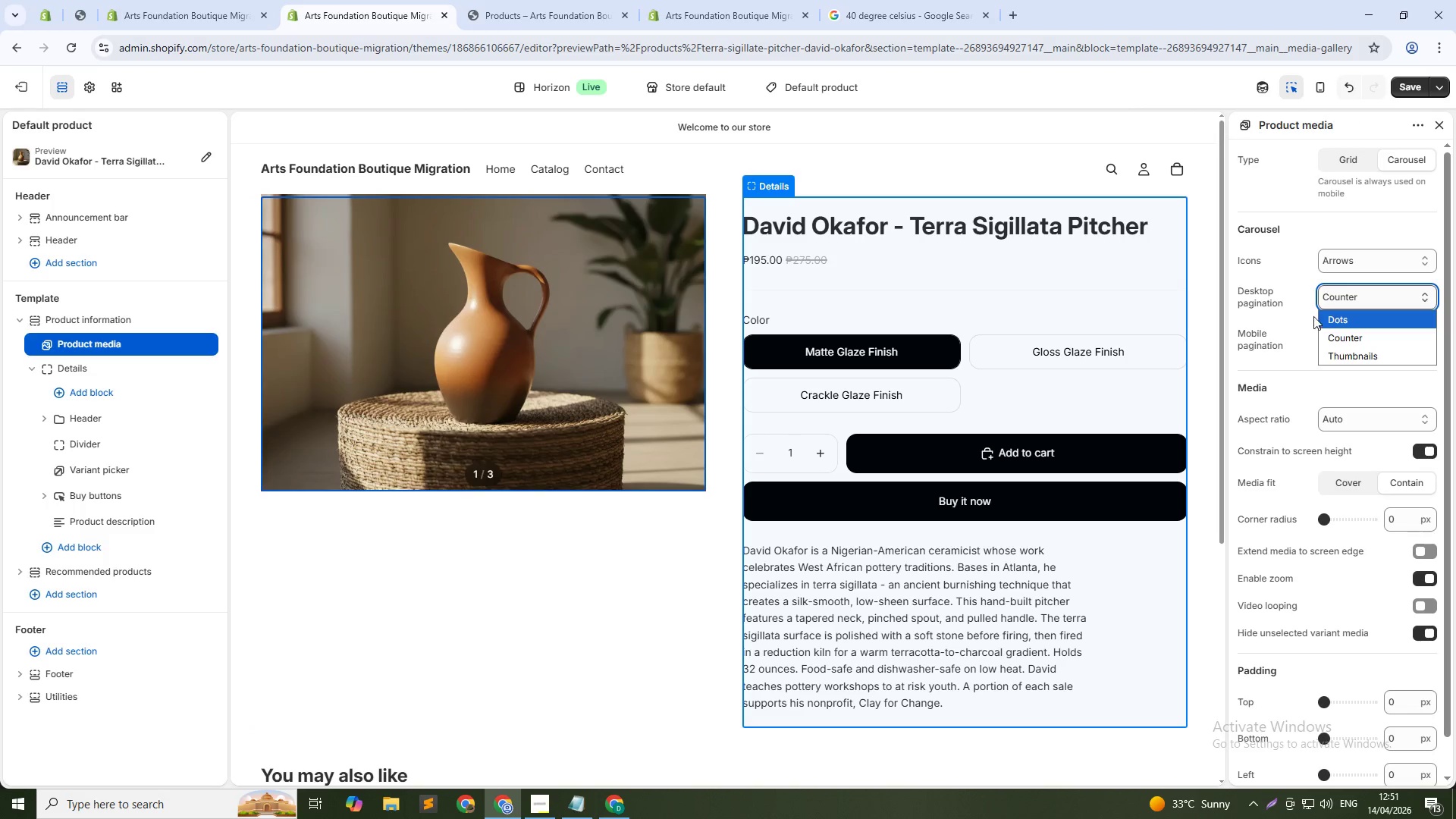 
left_click([1279, 269])
 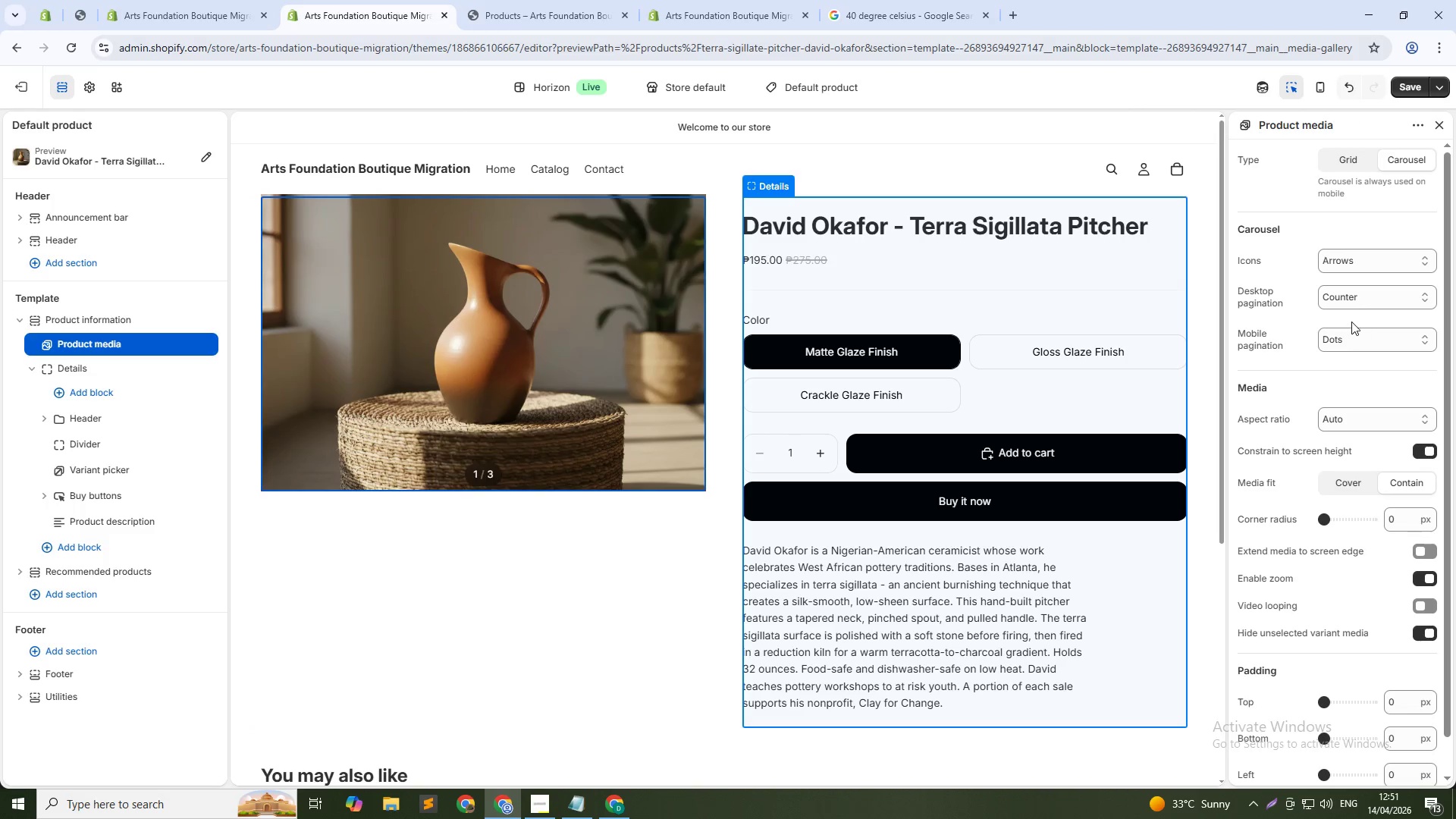 
left_click([1354, 296])
 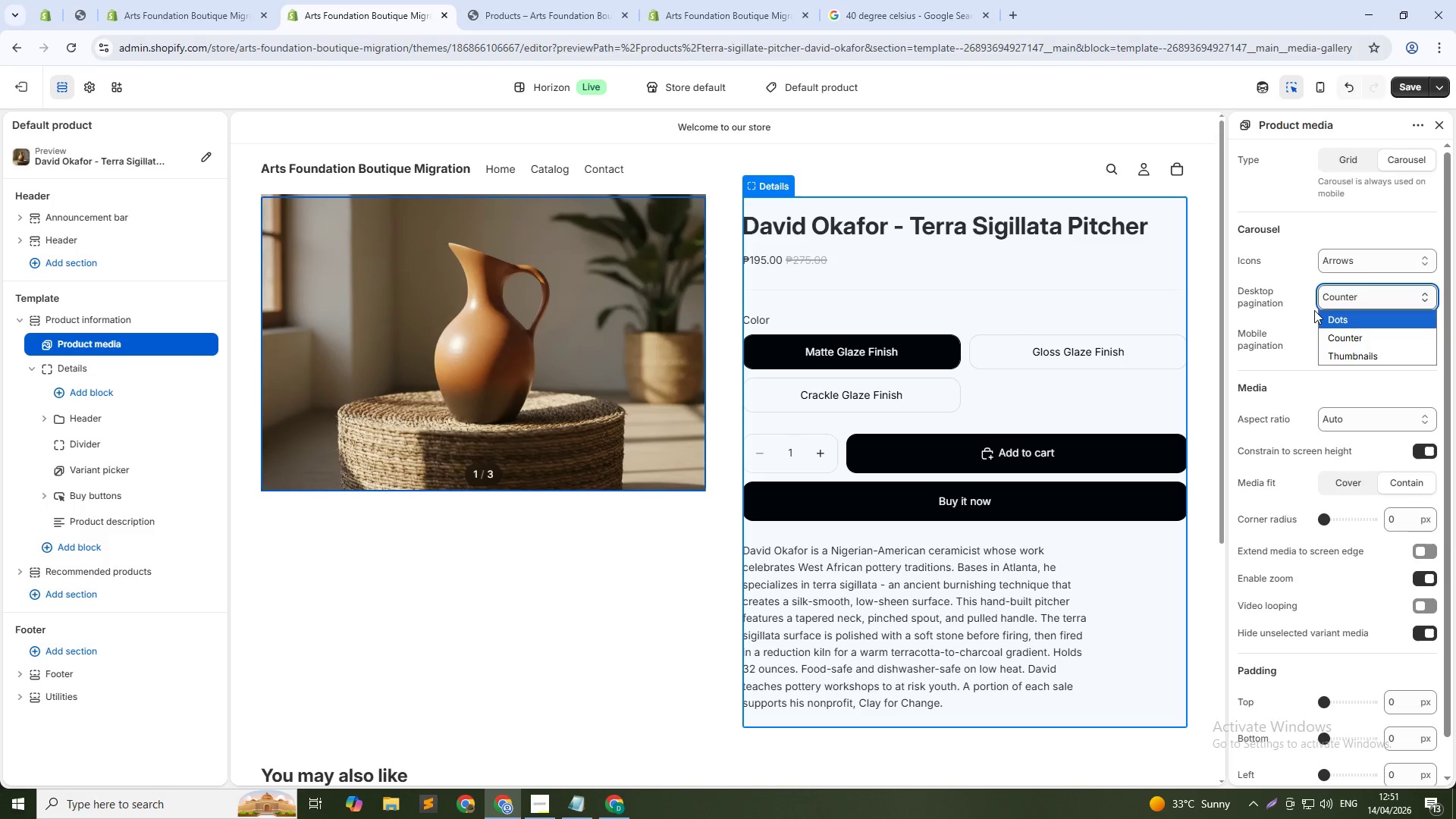 
left_click([1287, 306])
 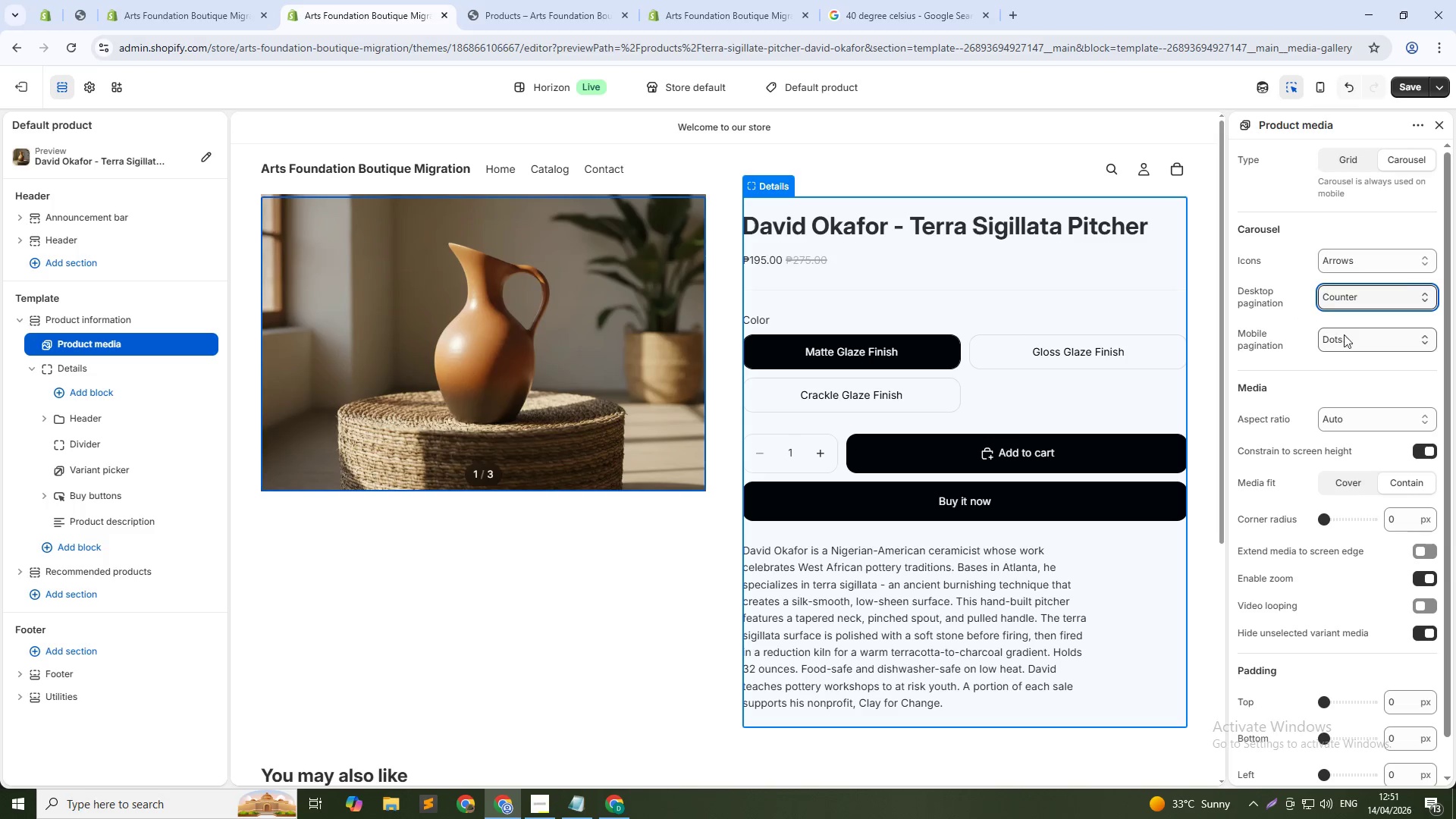 
left_click([1348, 337])
 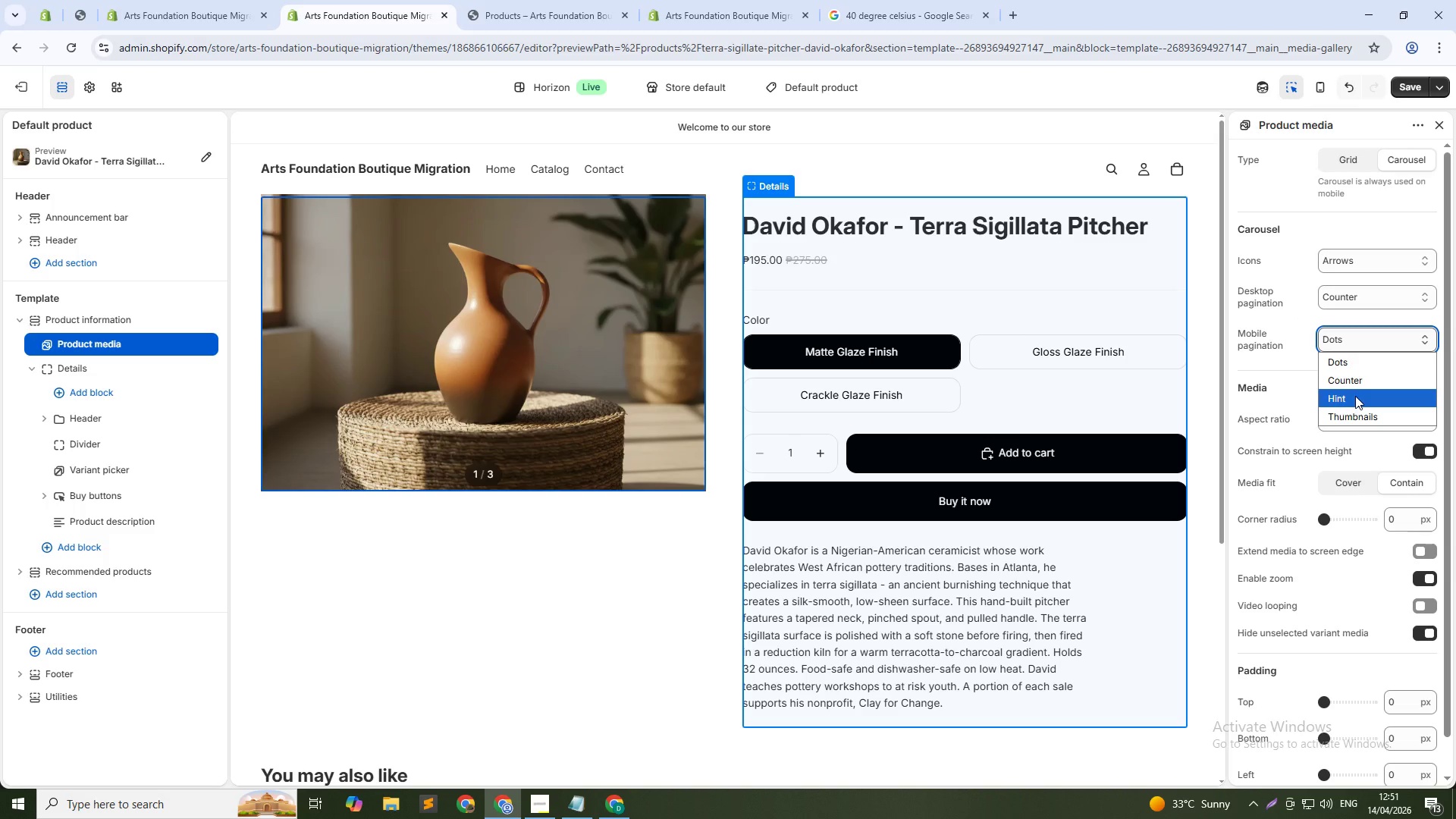 
mouse_move([1335, 403])
 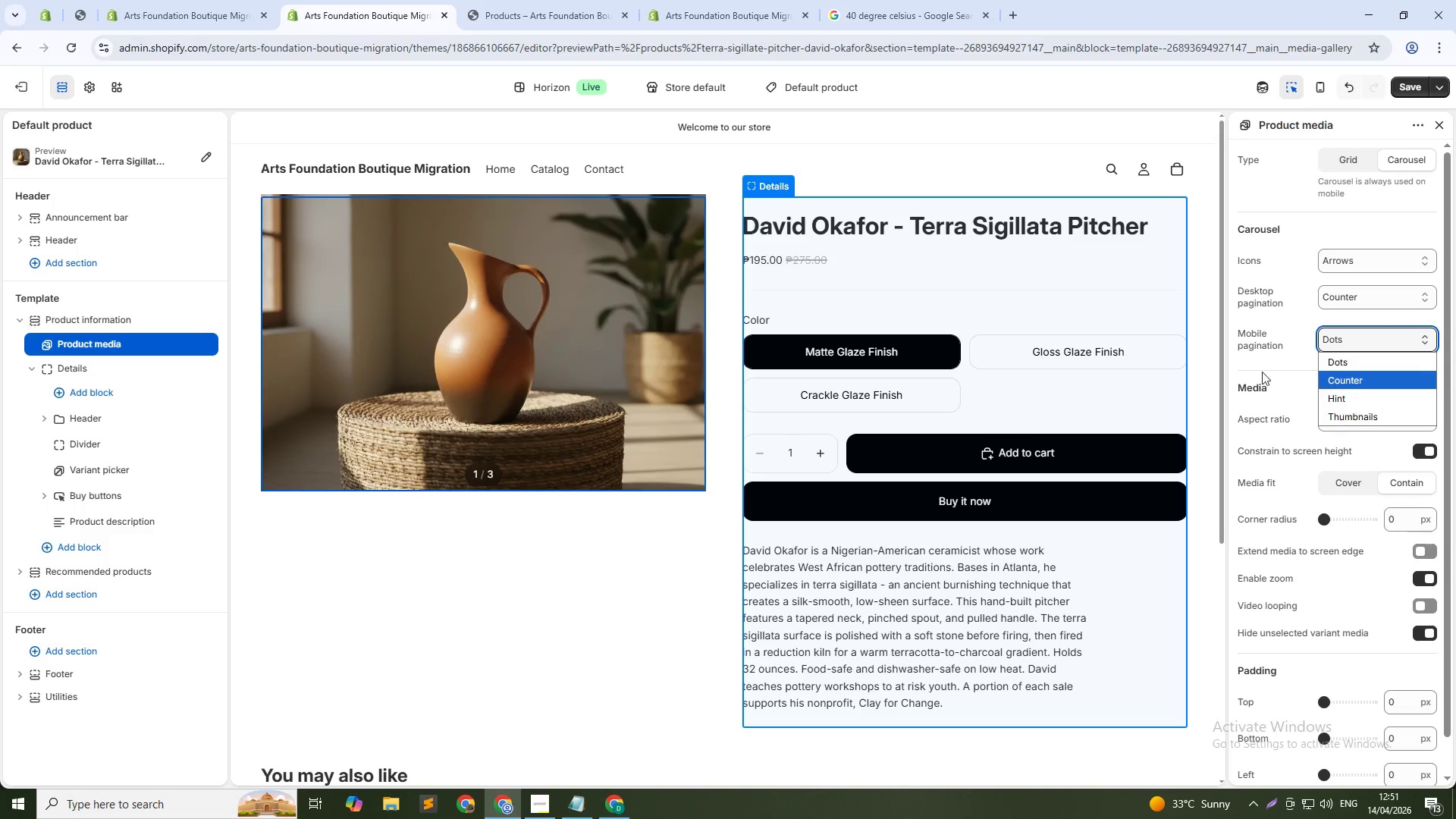 
left_click([1291, 362])
 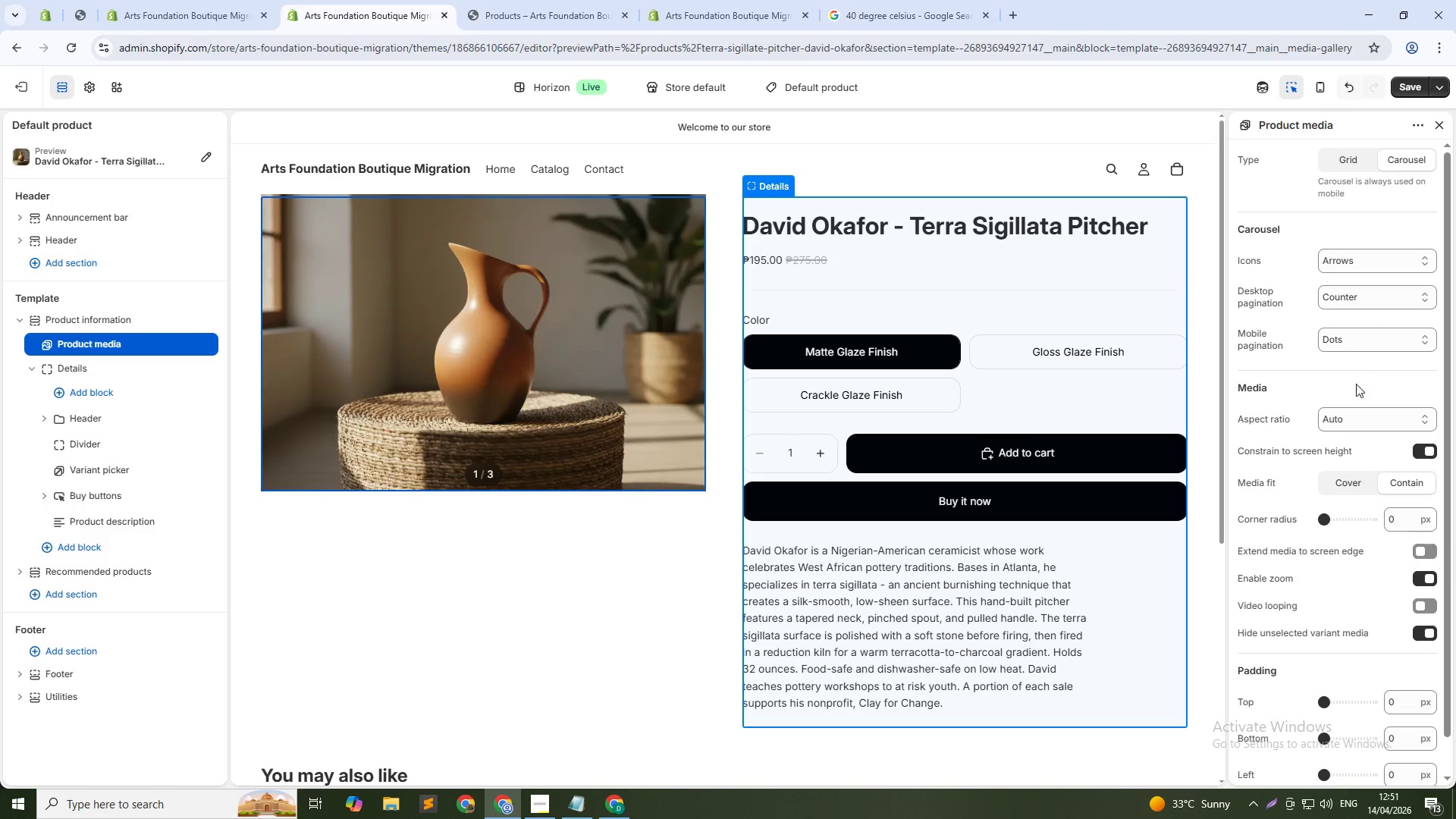 
scroll: coordinate [1329, 384], scroll_direction: down, amount: 1.0
 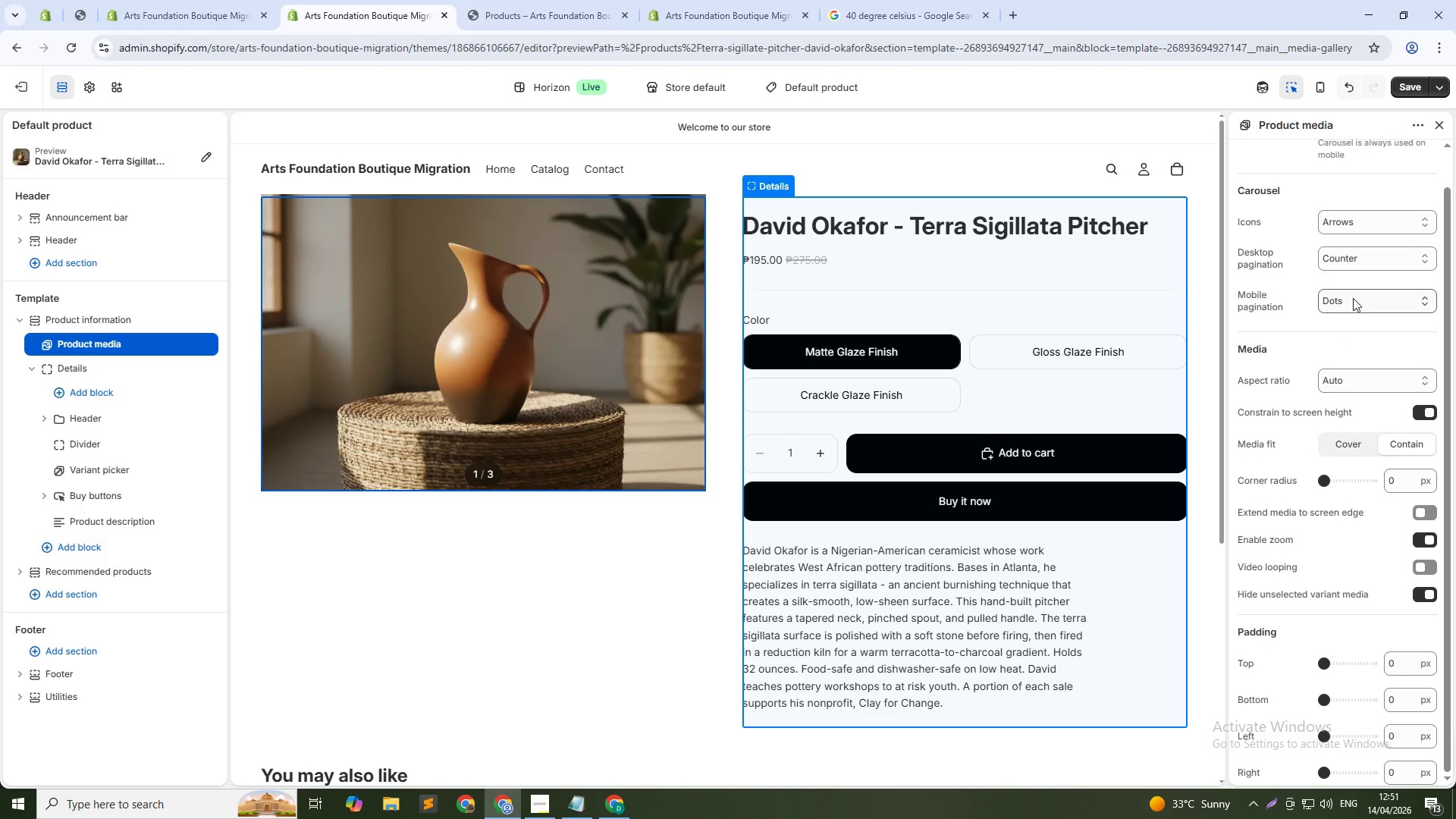 
left_click([1353, 298])
 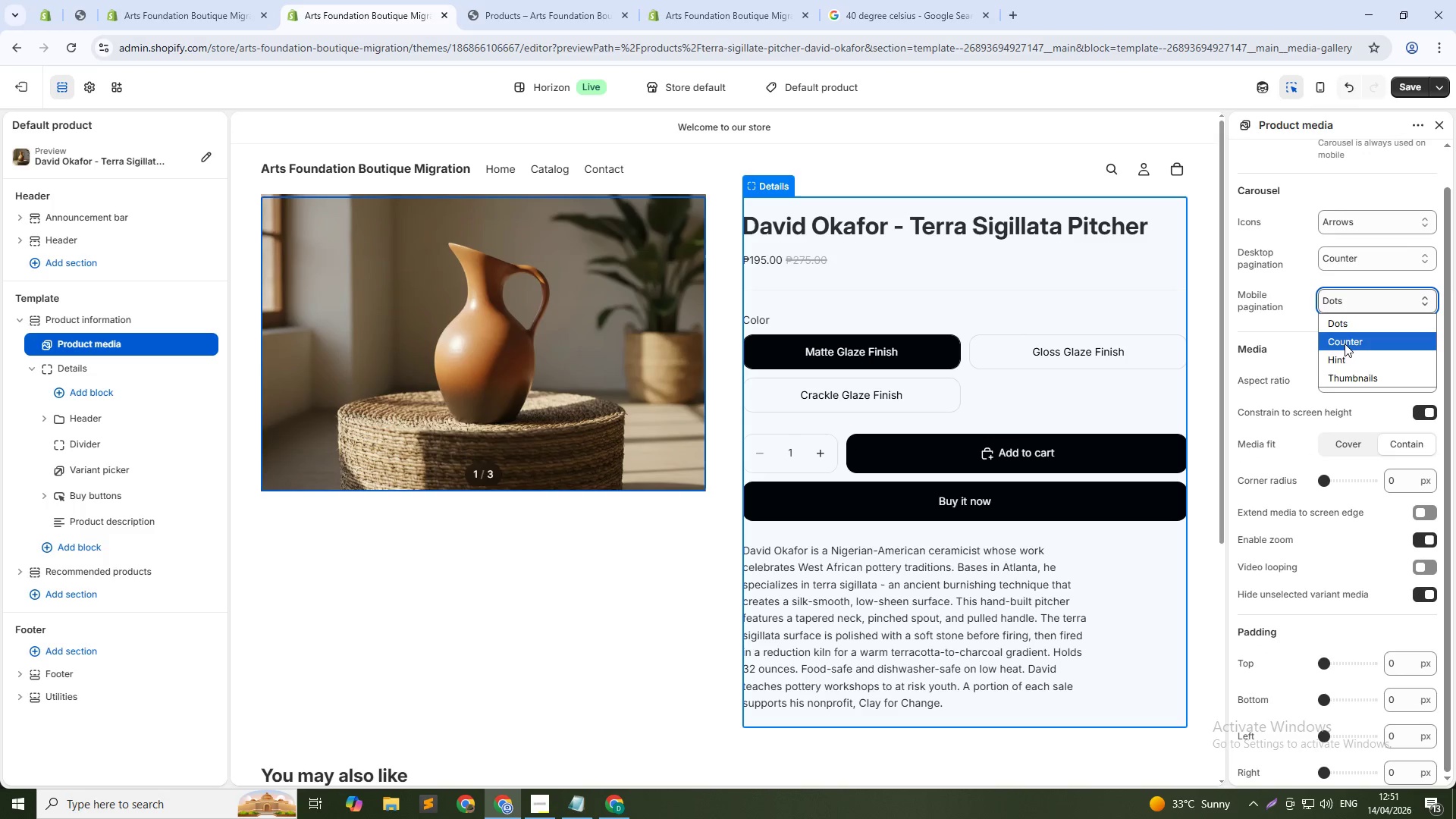 
left_click([1345, 345])
 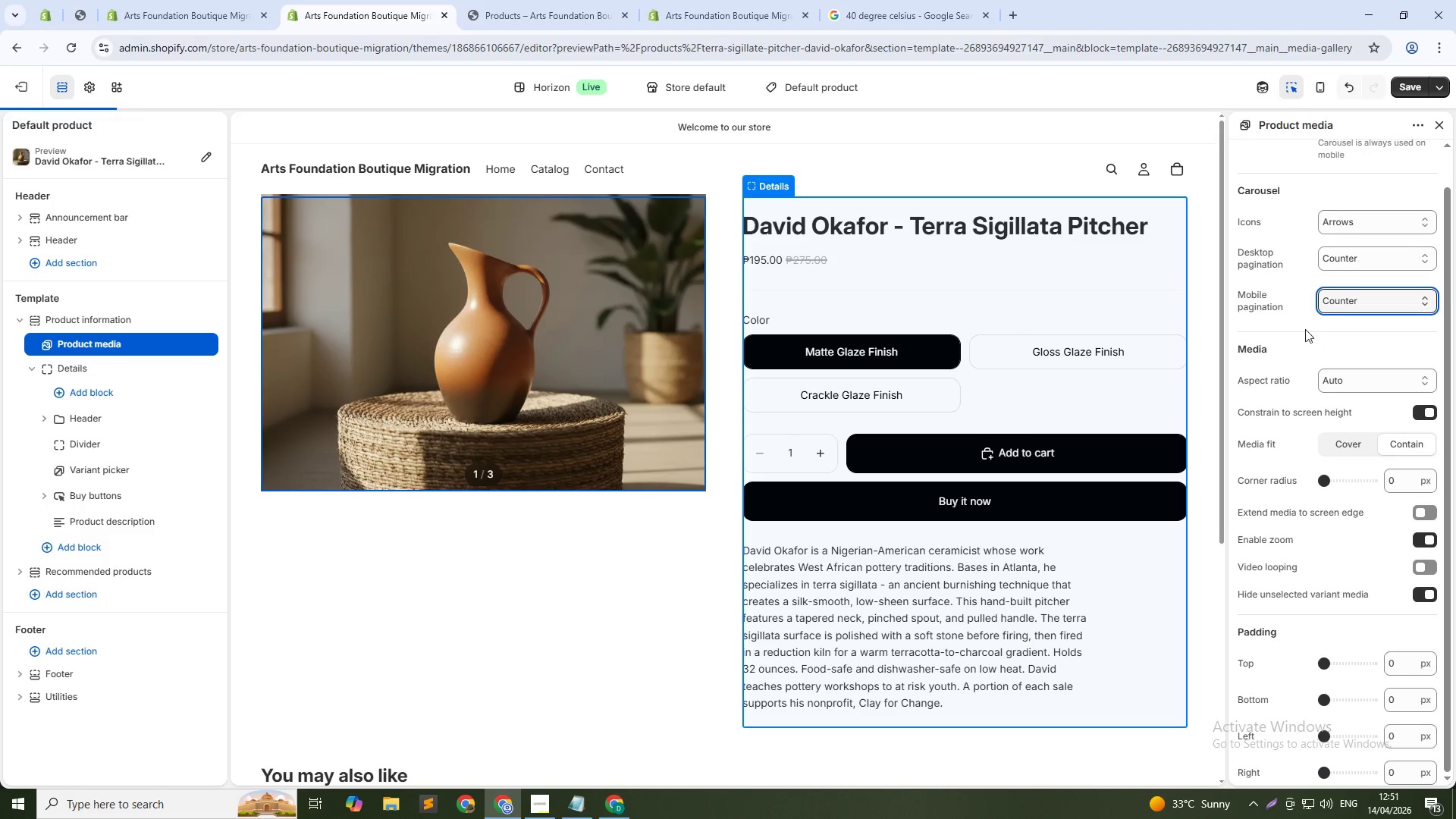 
left_click([1305, 329])
 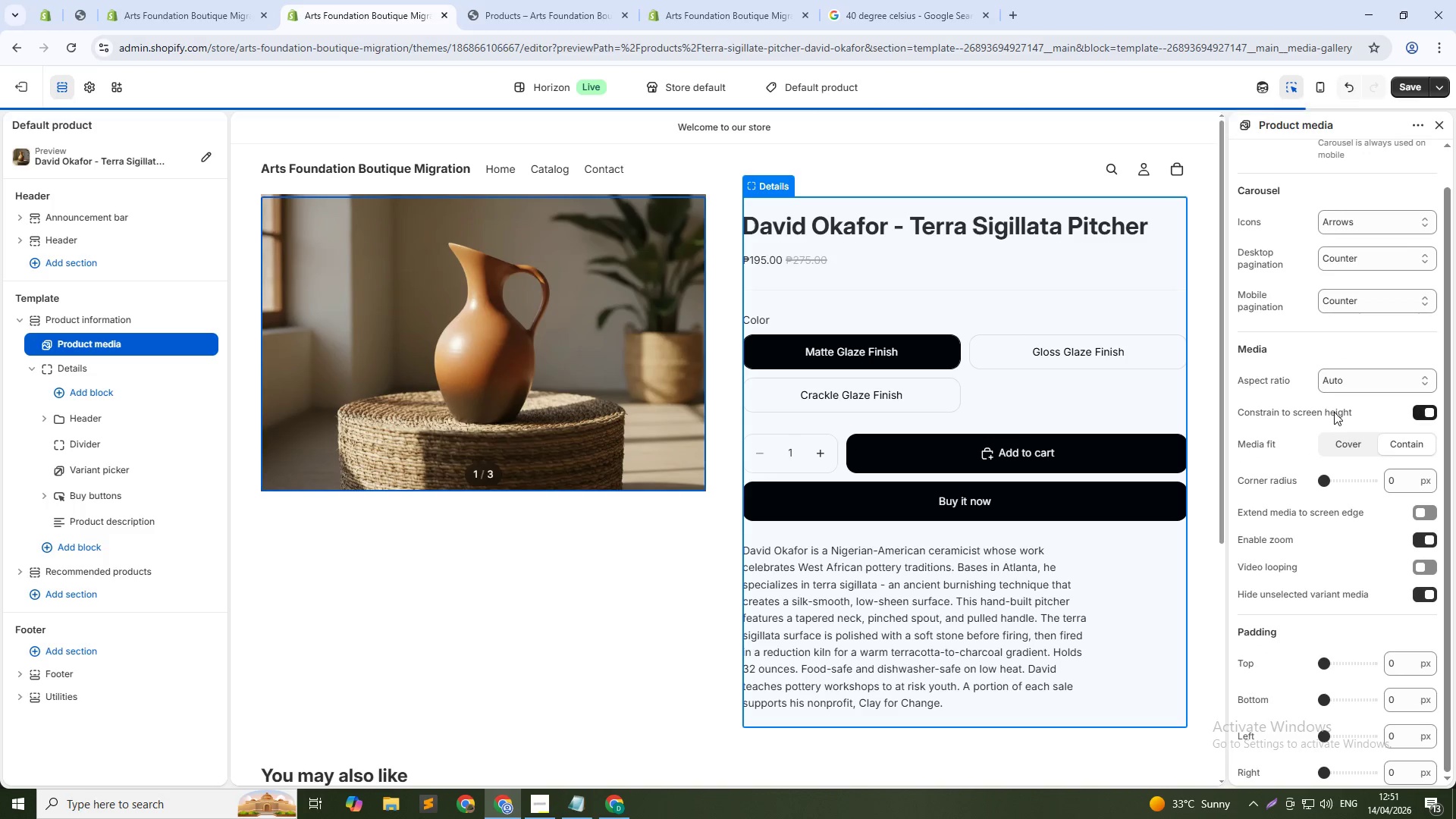 
scroll: coordinate [1334, 415], scroll_direction: down, amount: 1.0
 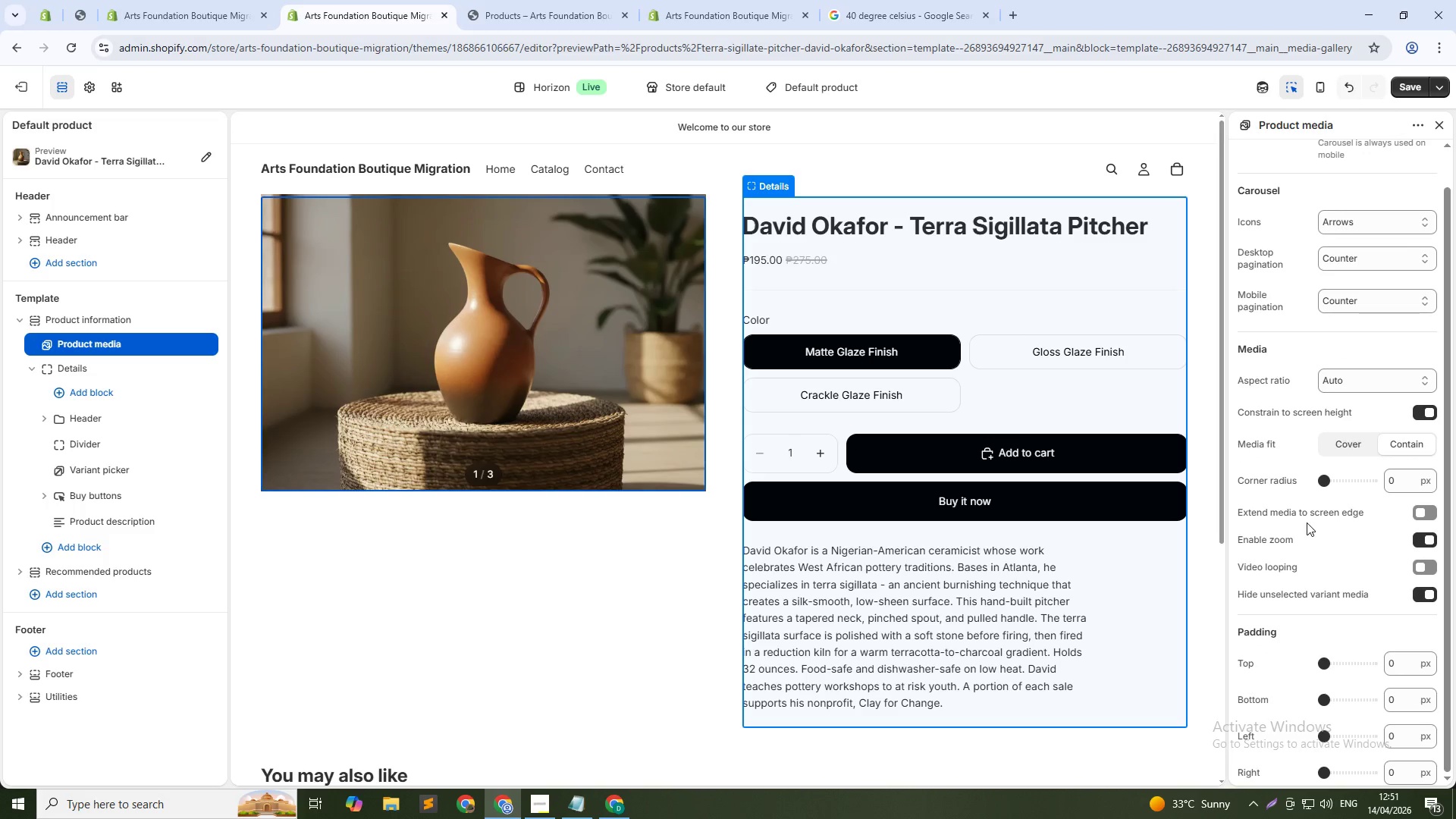 
wait(5.12)
 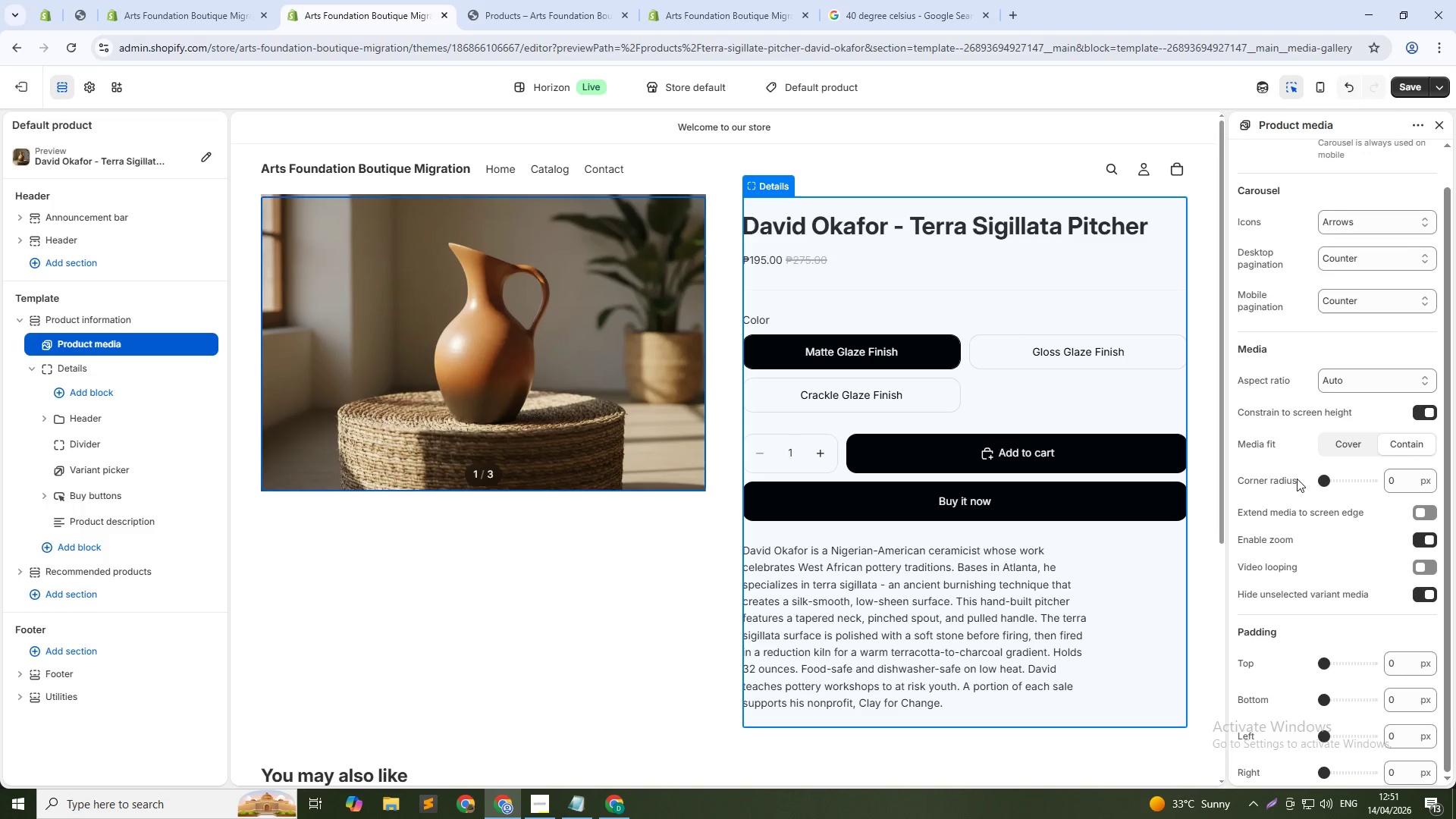 
left_click([136, 516])
 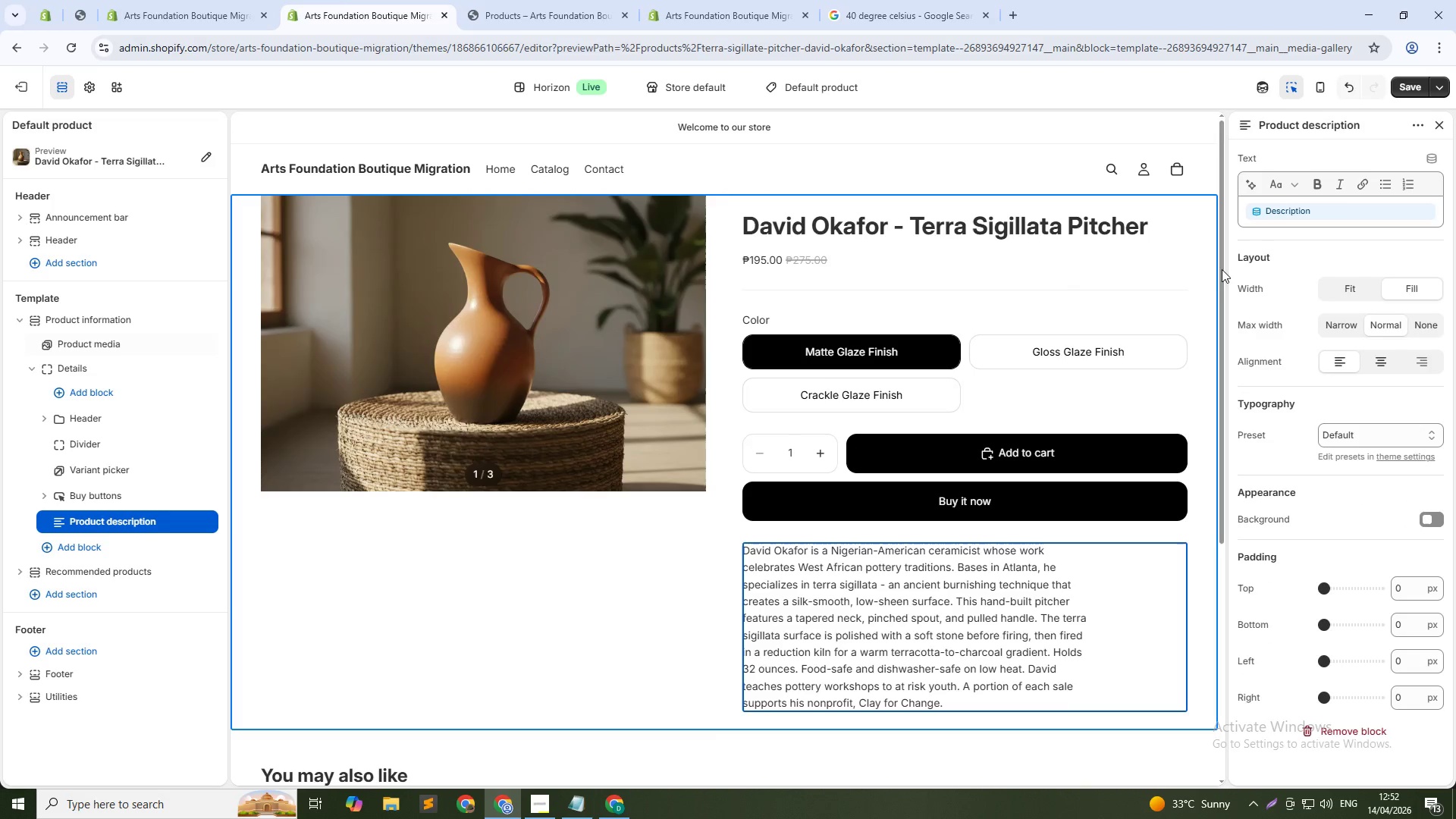 
left_click([1345, 293])
 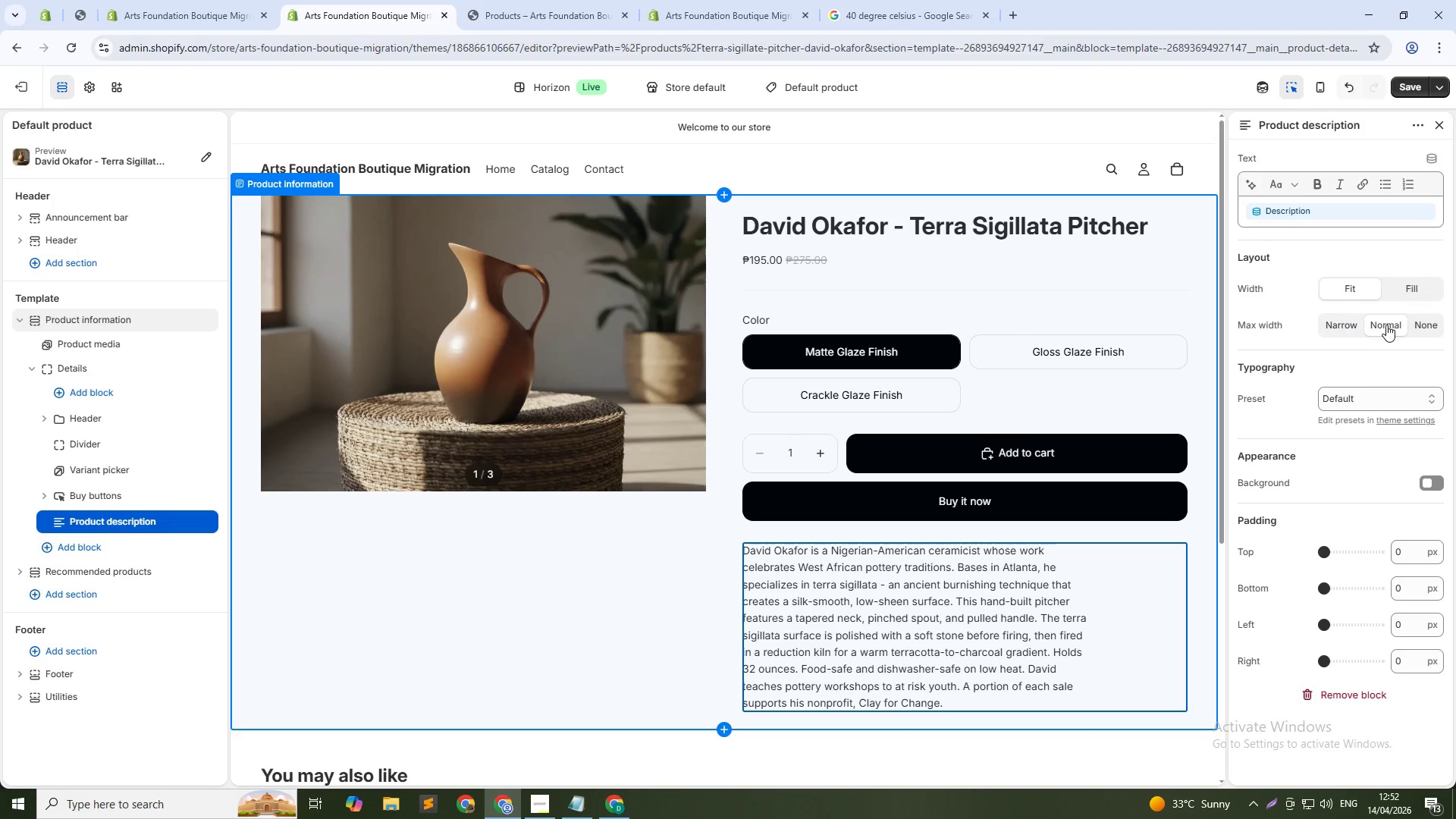 
left_click([1420, 325])
 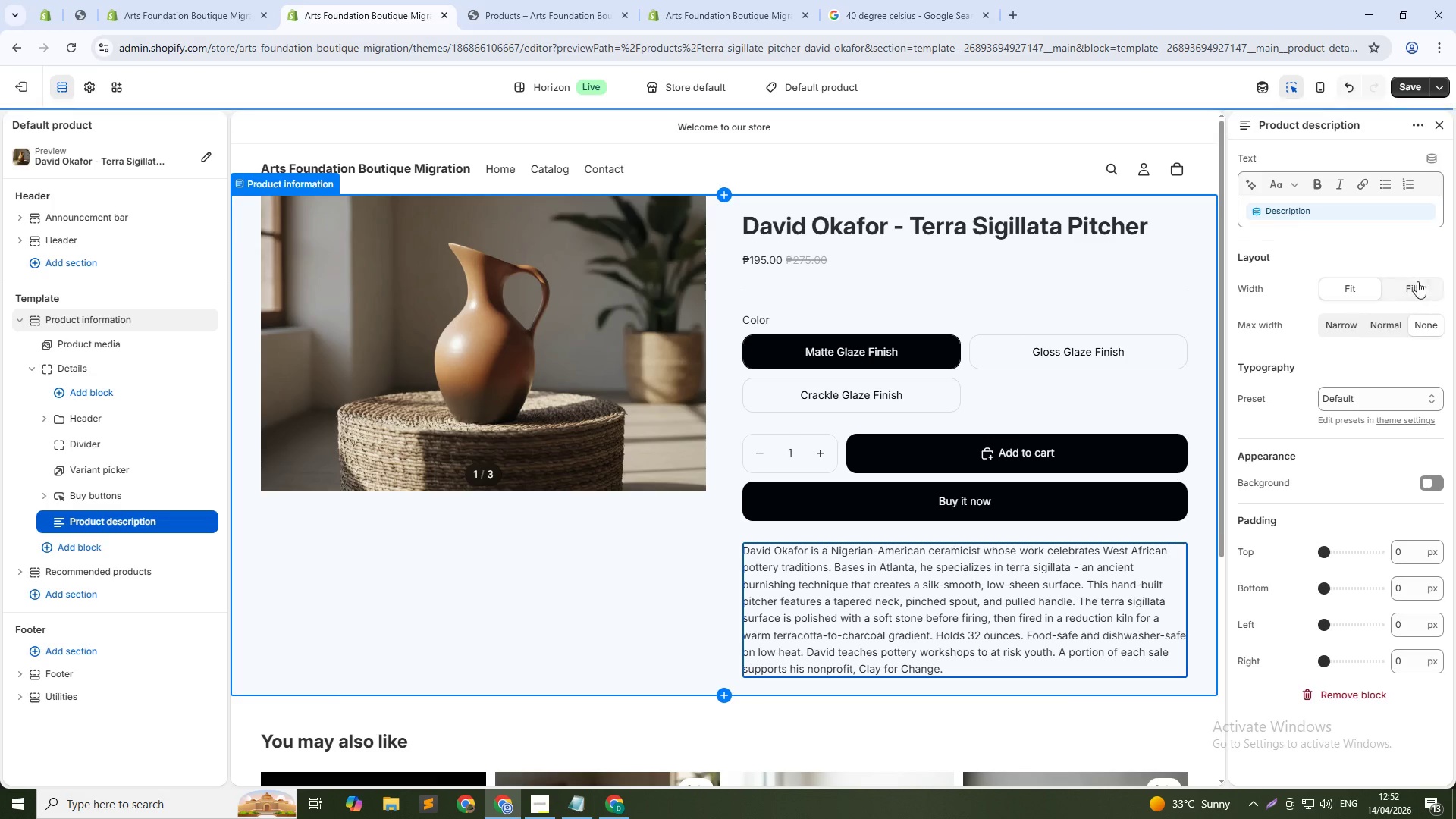 
left_click([1412, 292])
 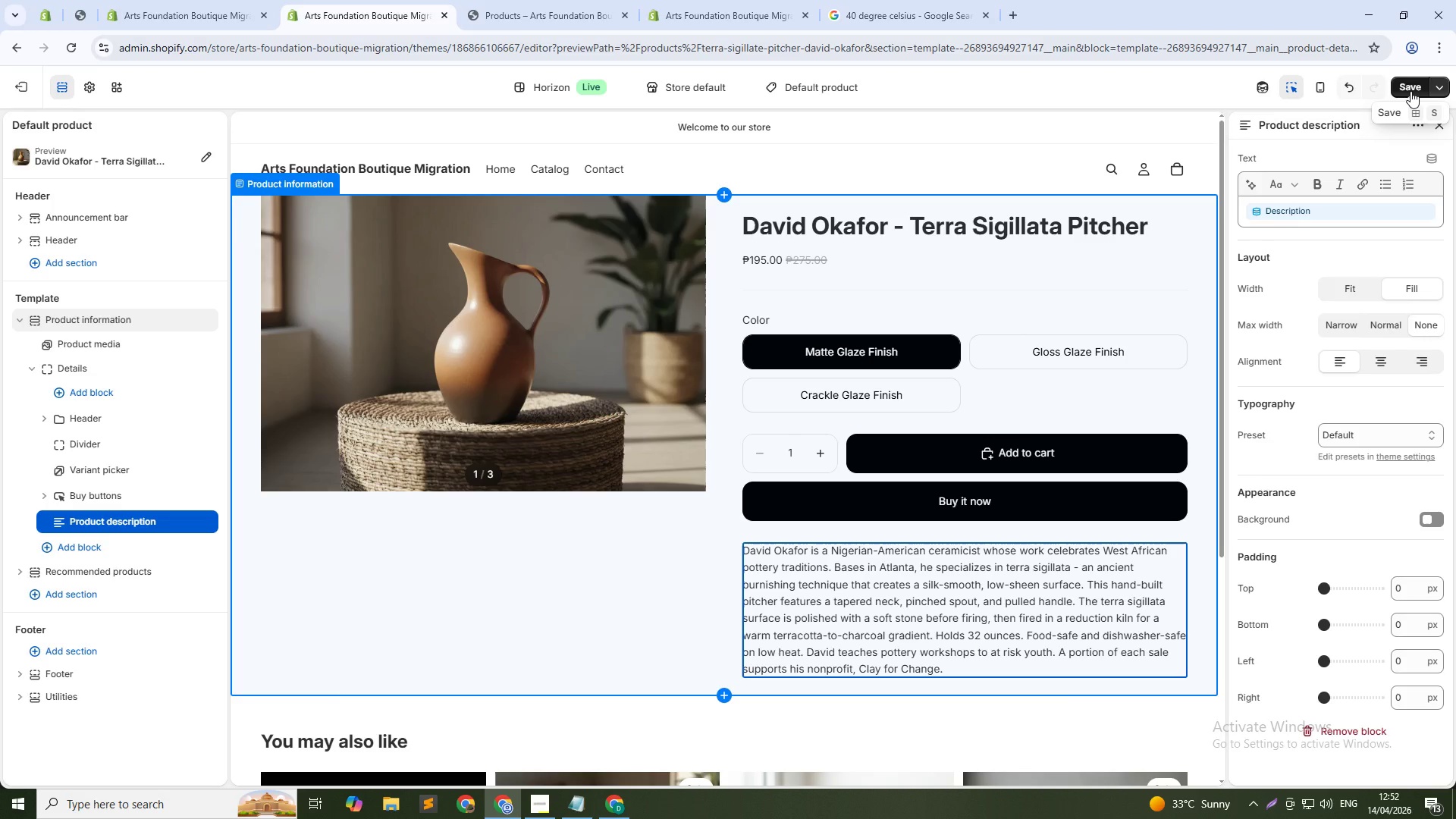 
left_click([1410, 91])
 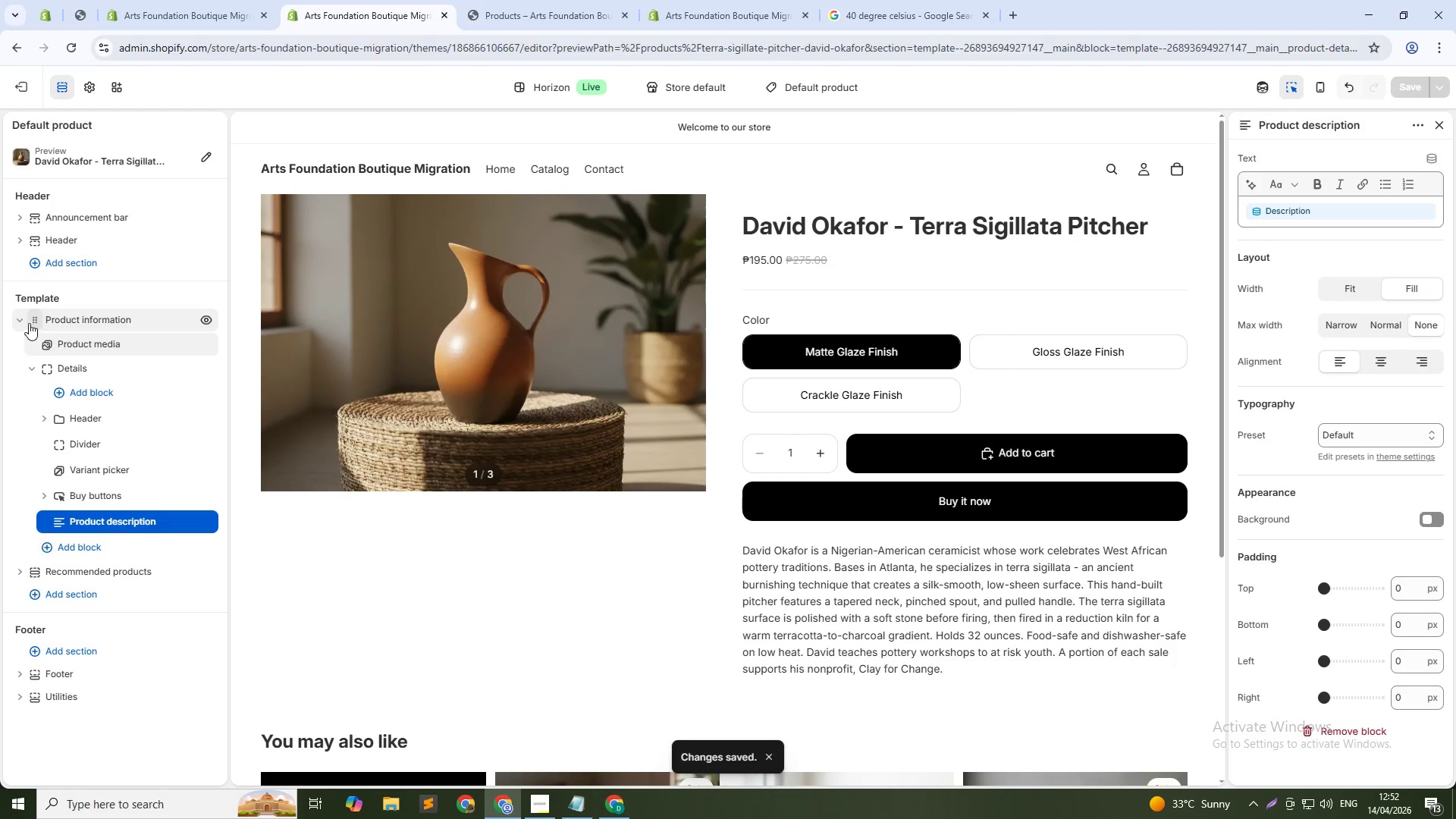 
wait(6.69)
 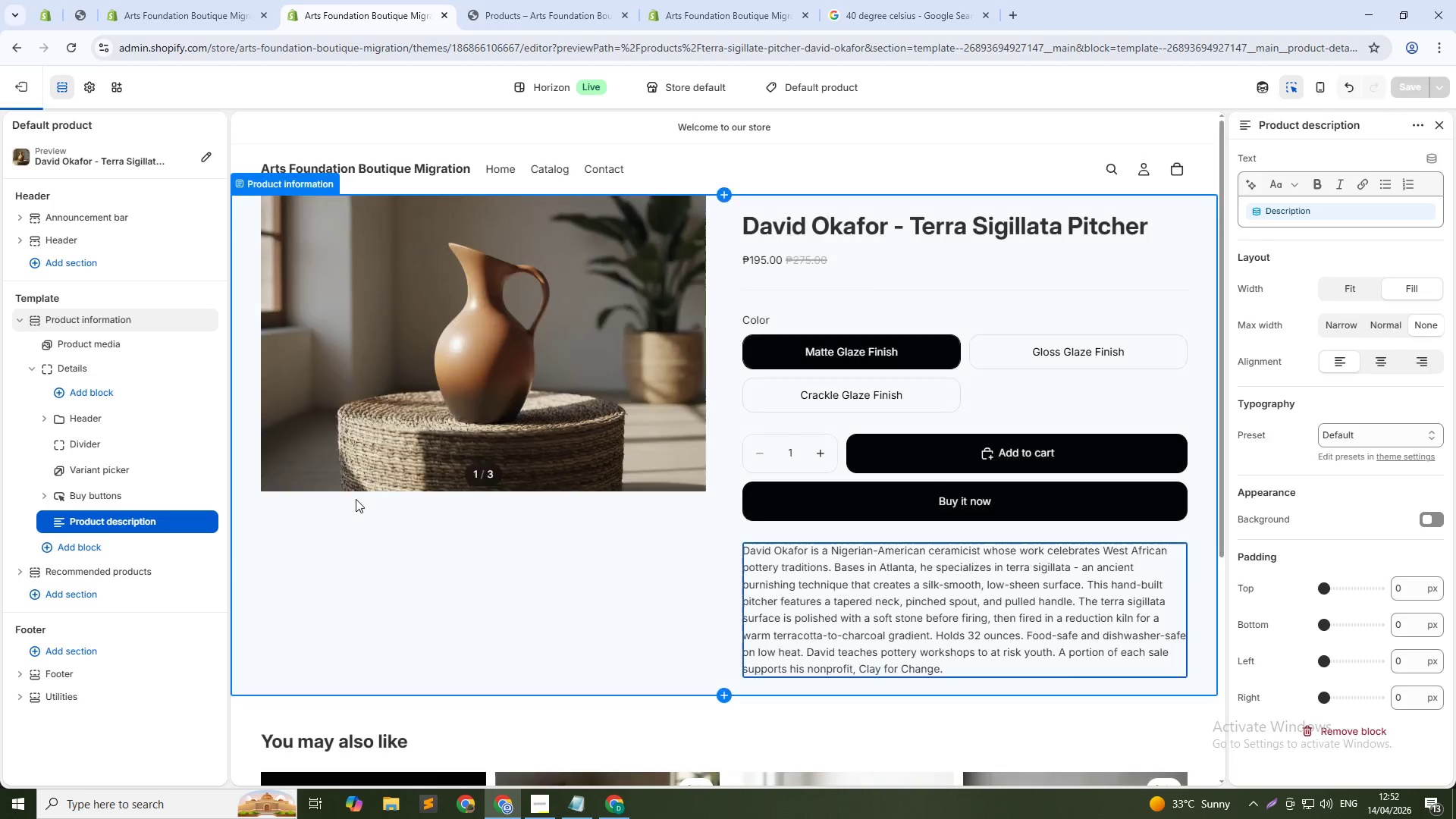 
left_click([1439, 121])
 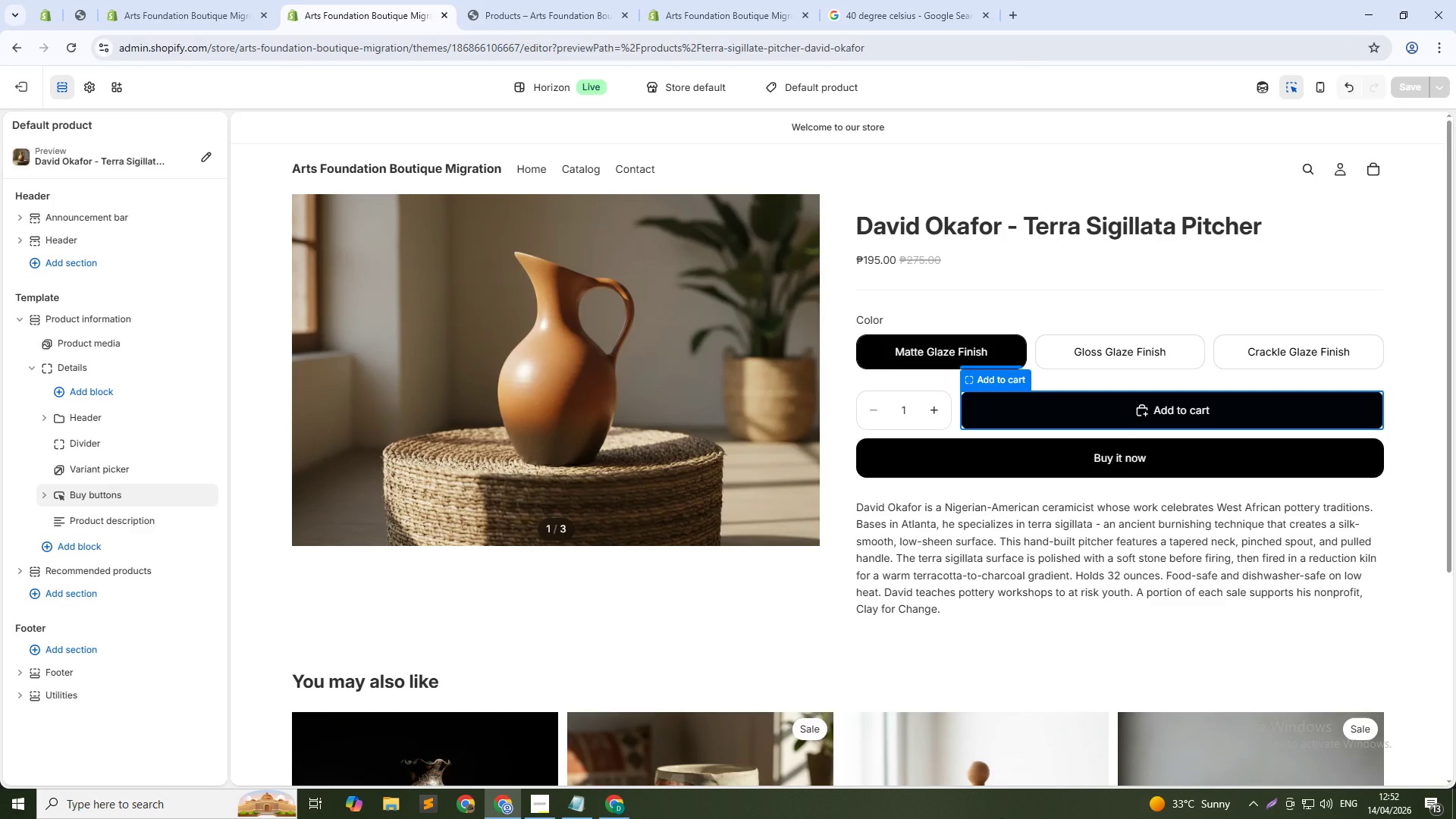 
key(PrintScreen)
 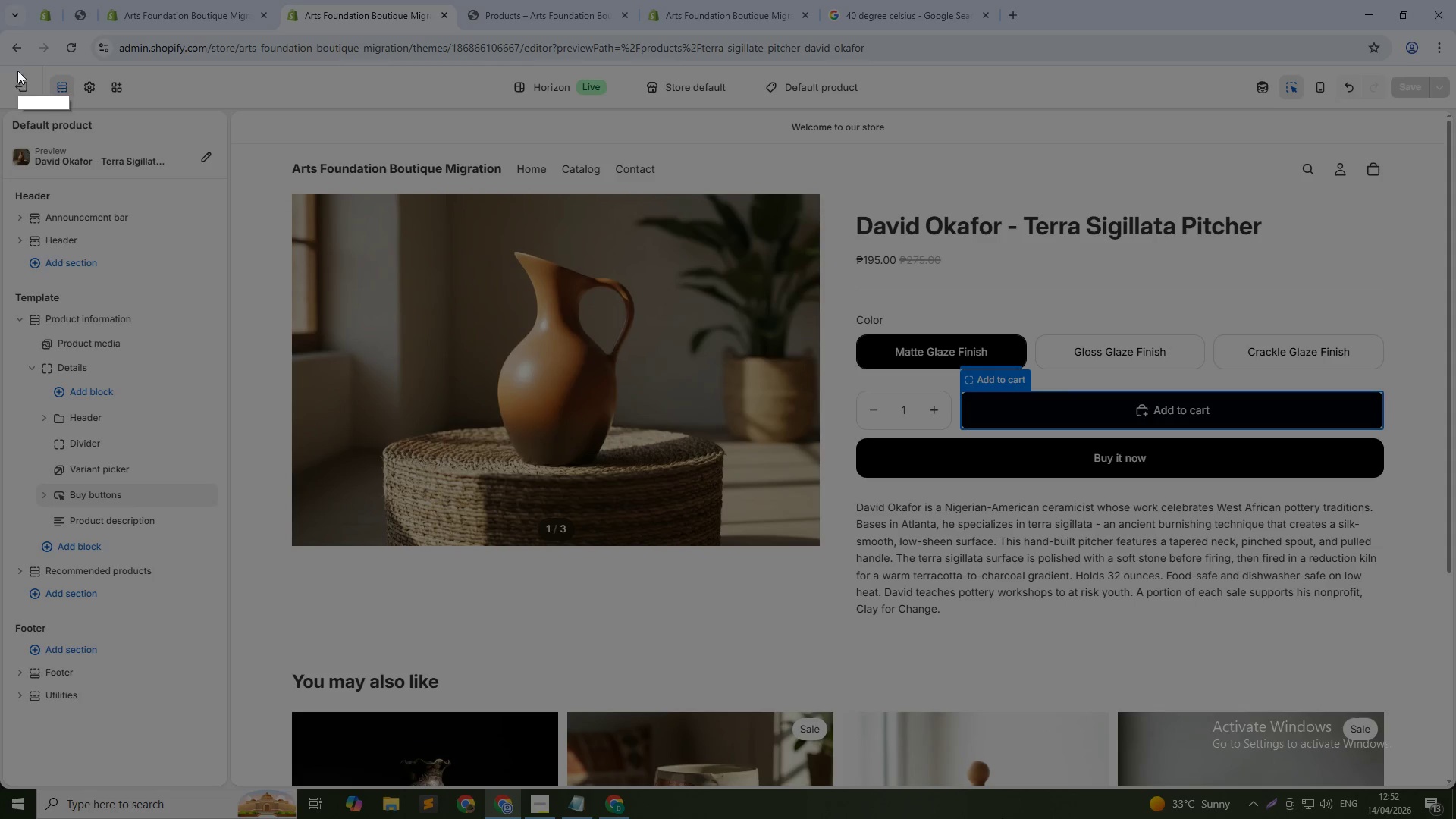 
left_click_drag(start_coordinate=[11, 70], to_coordinate=[1442, 782])
 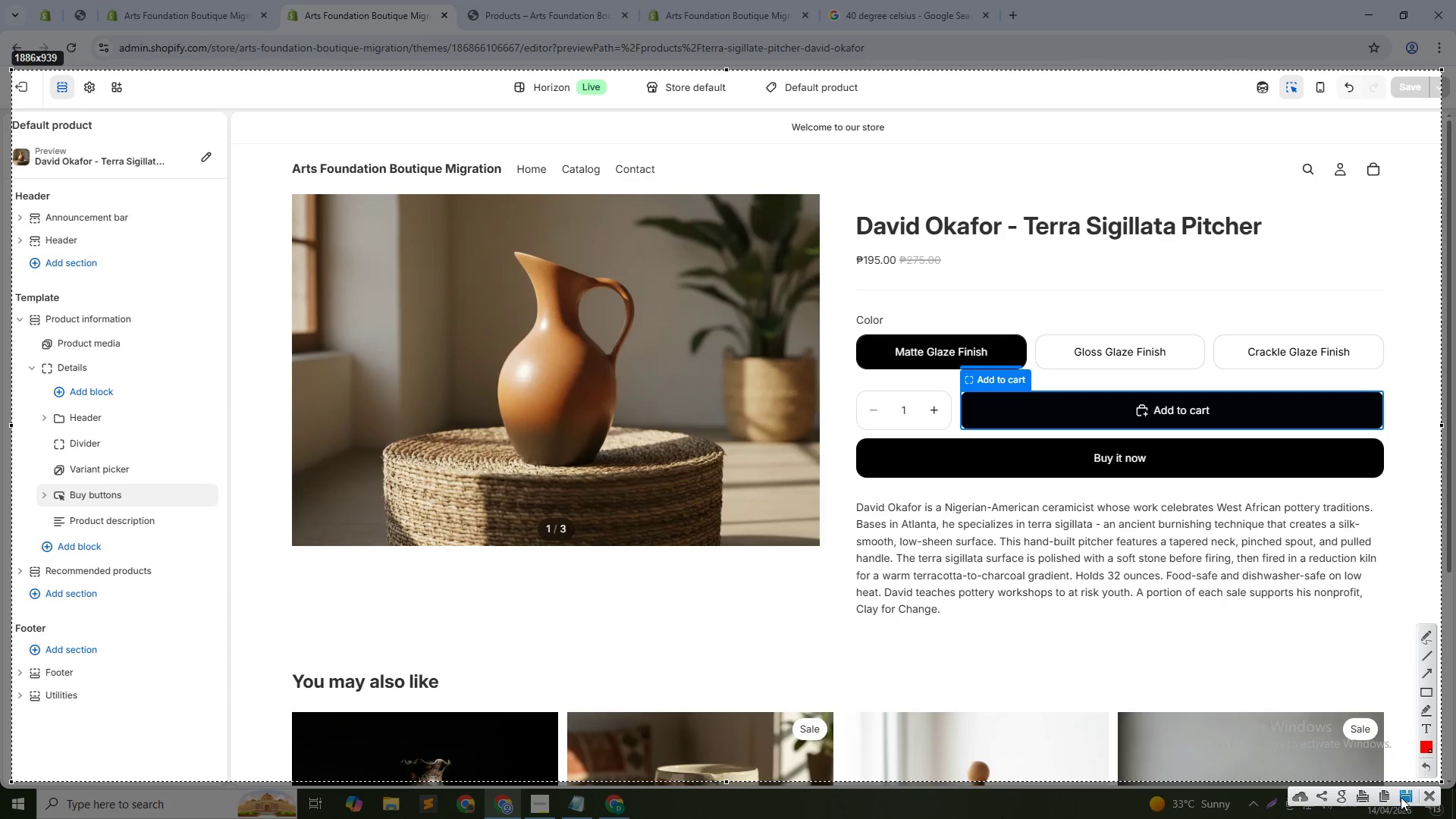 
left_click([1404, 792])
 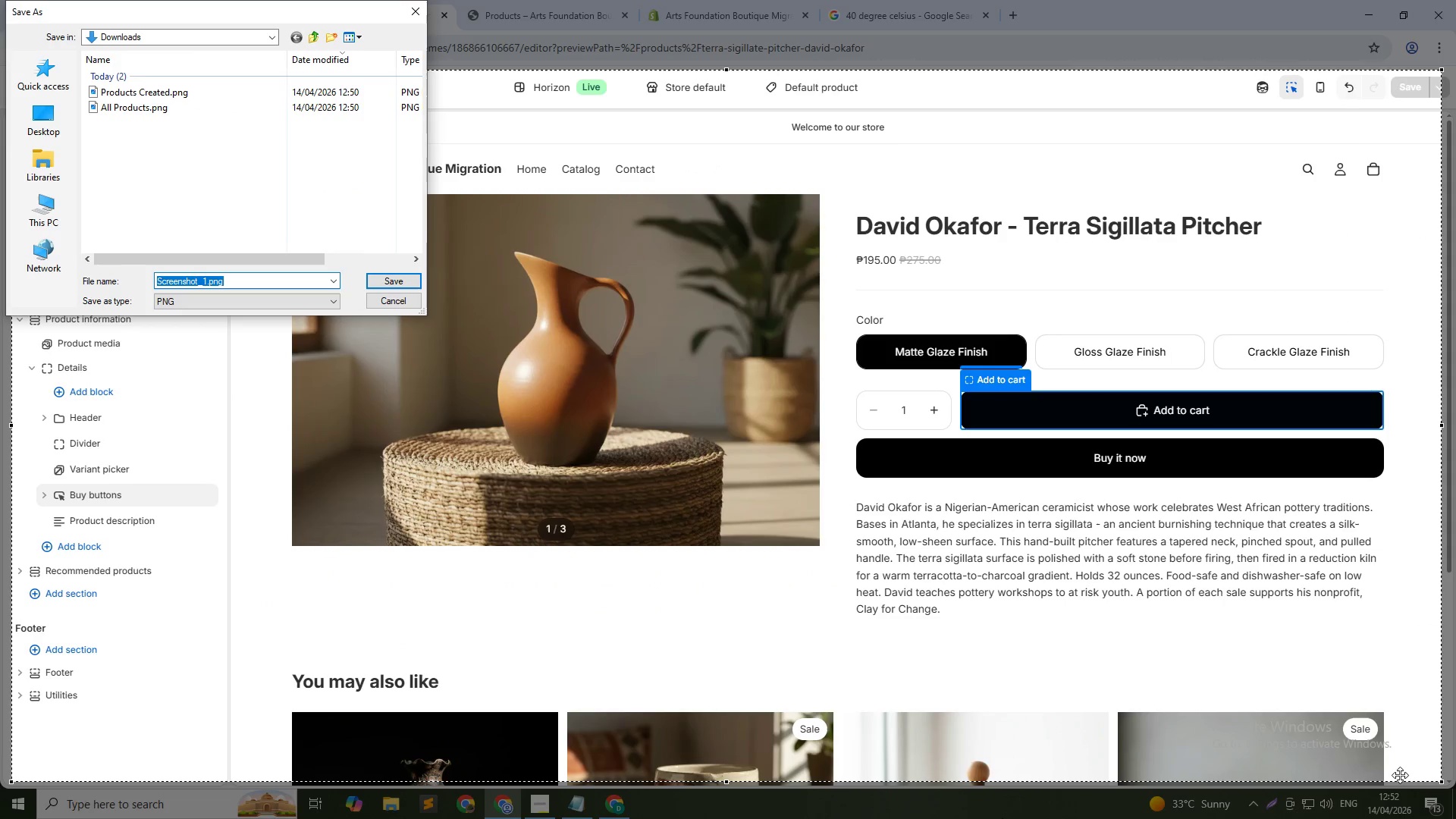 
type(Backend Product)
 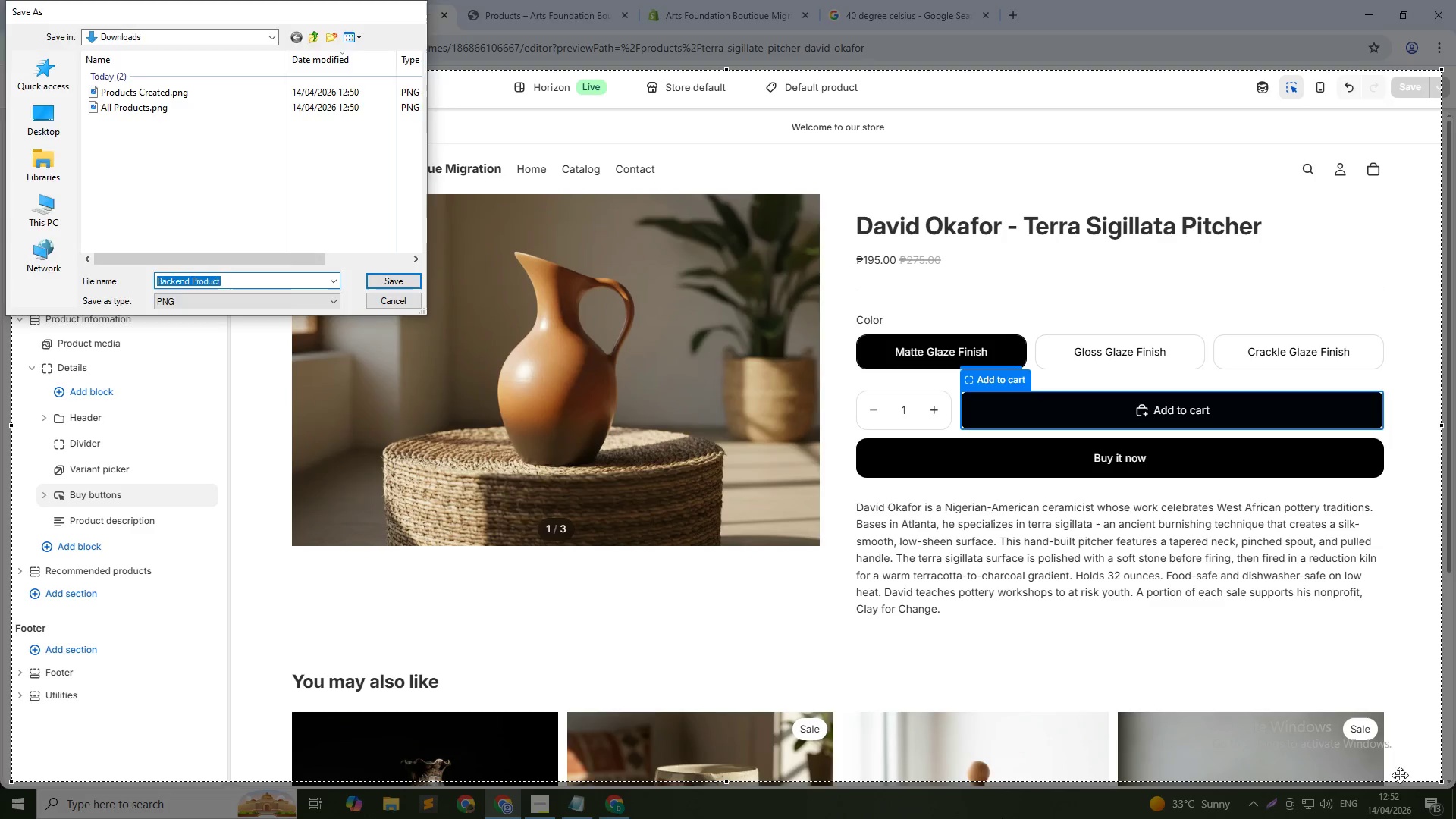 
key(Enter)
 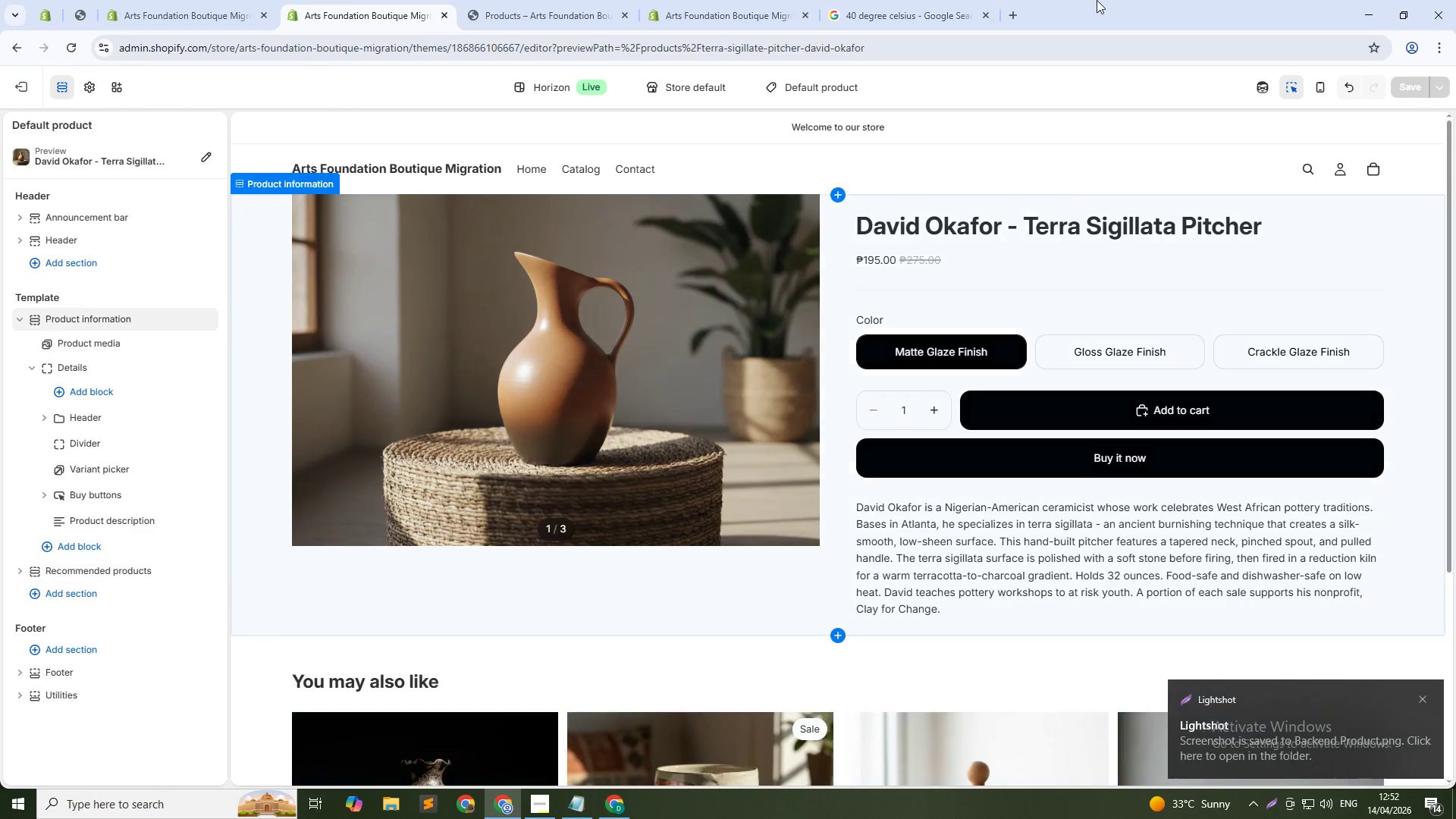 
left_click([683, 6])
 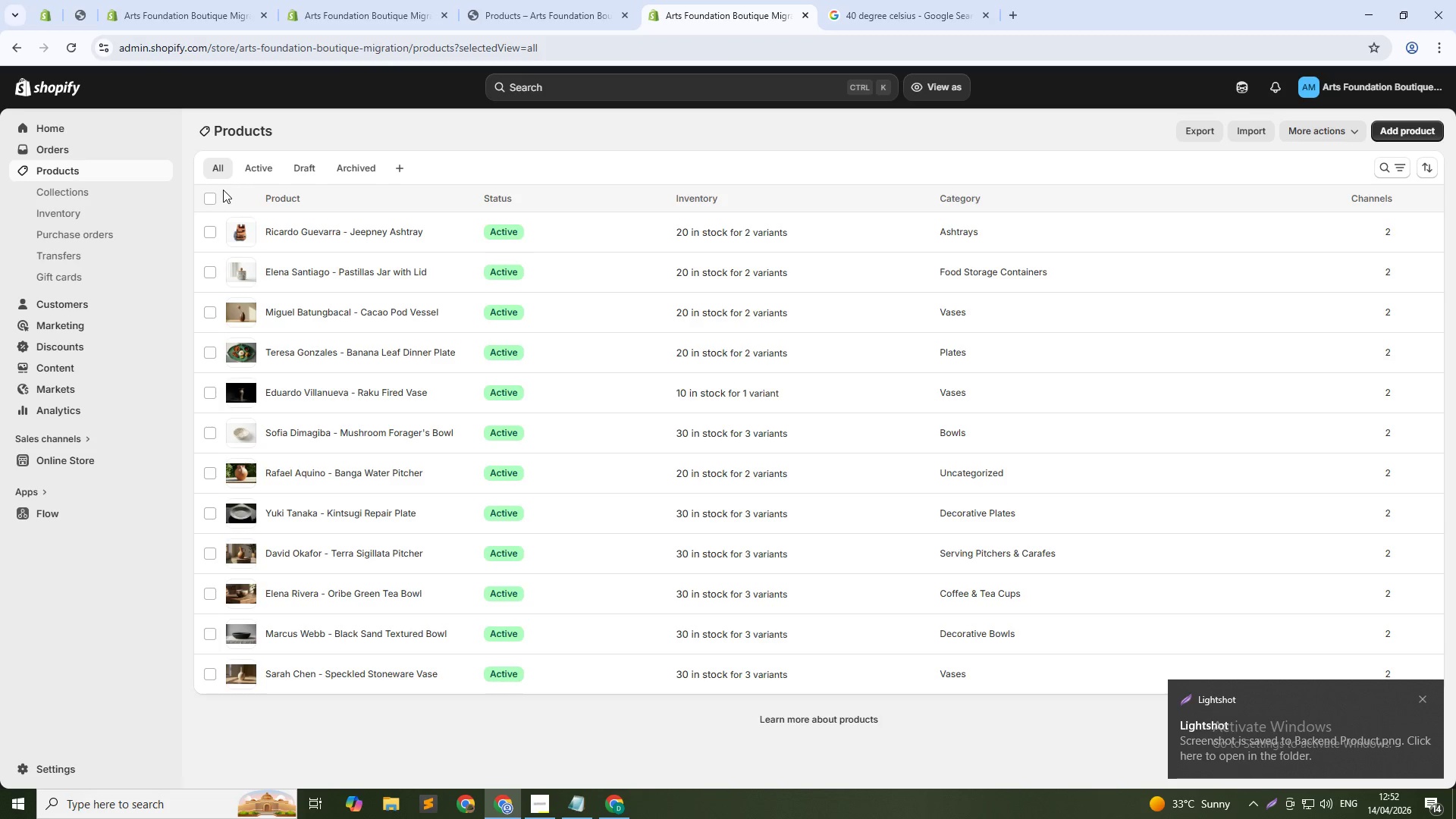 
left_click([213, 191])
 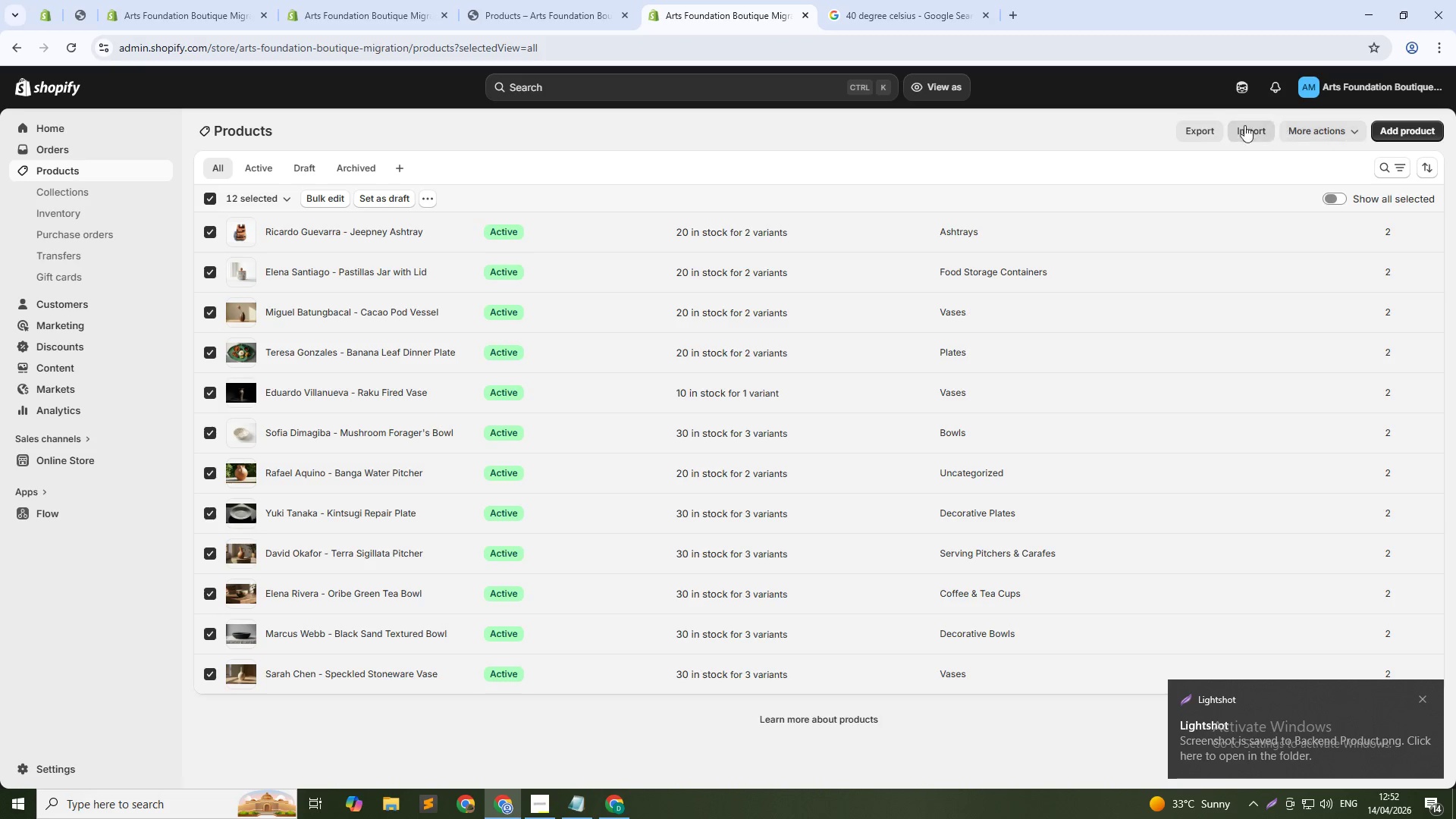 
left_click([1211, 127])
 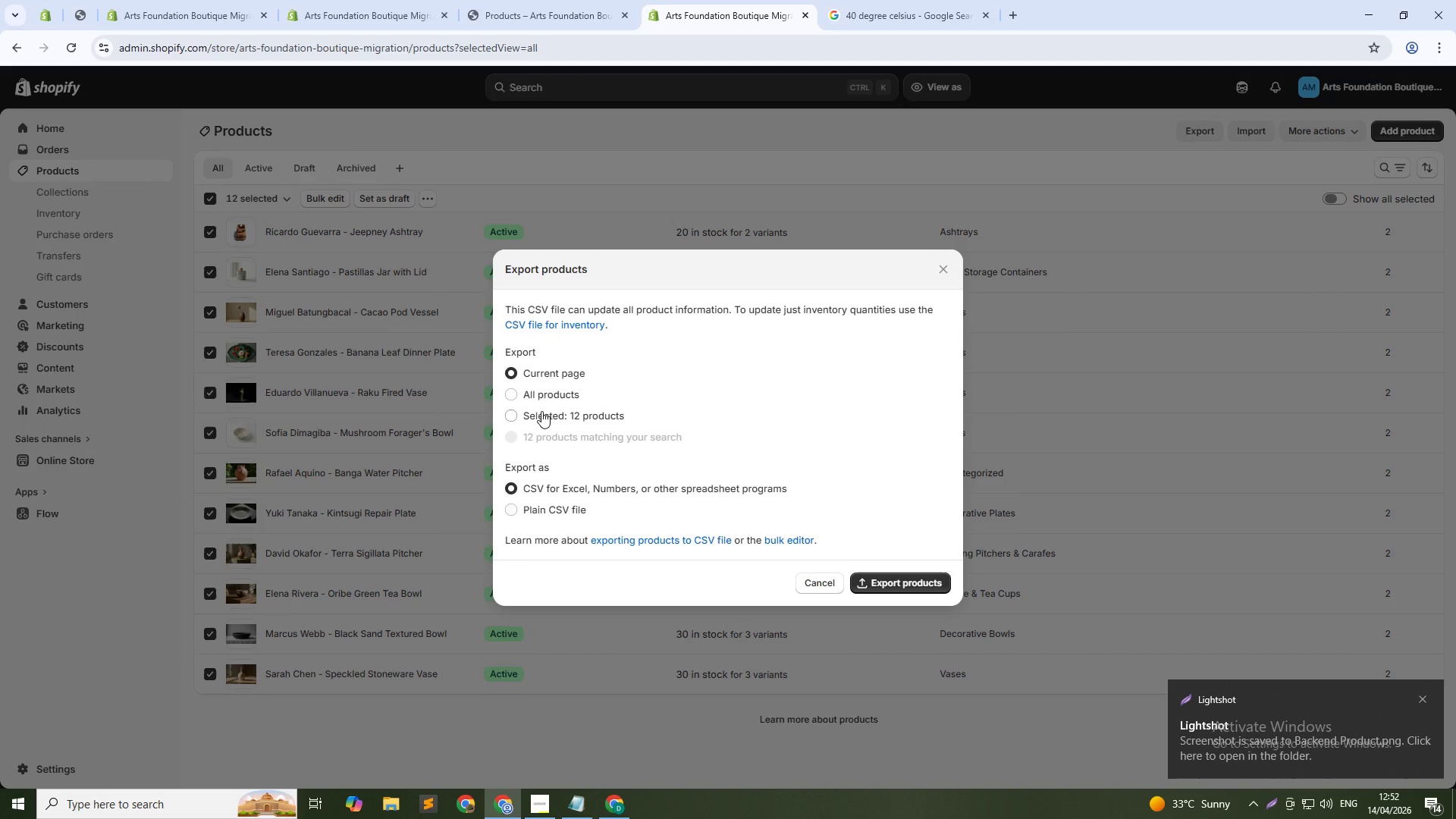 
left_click([541, 411])
 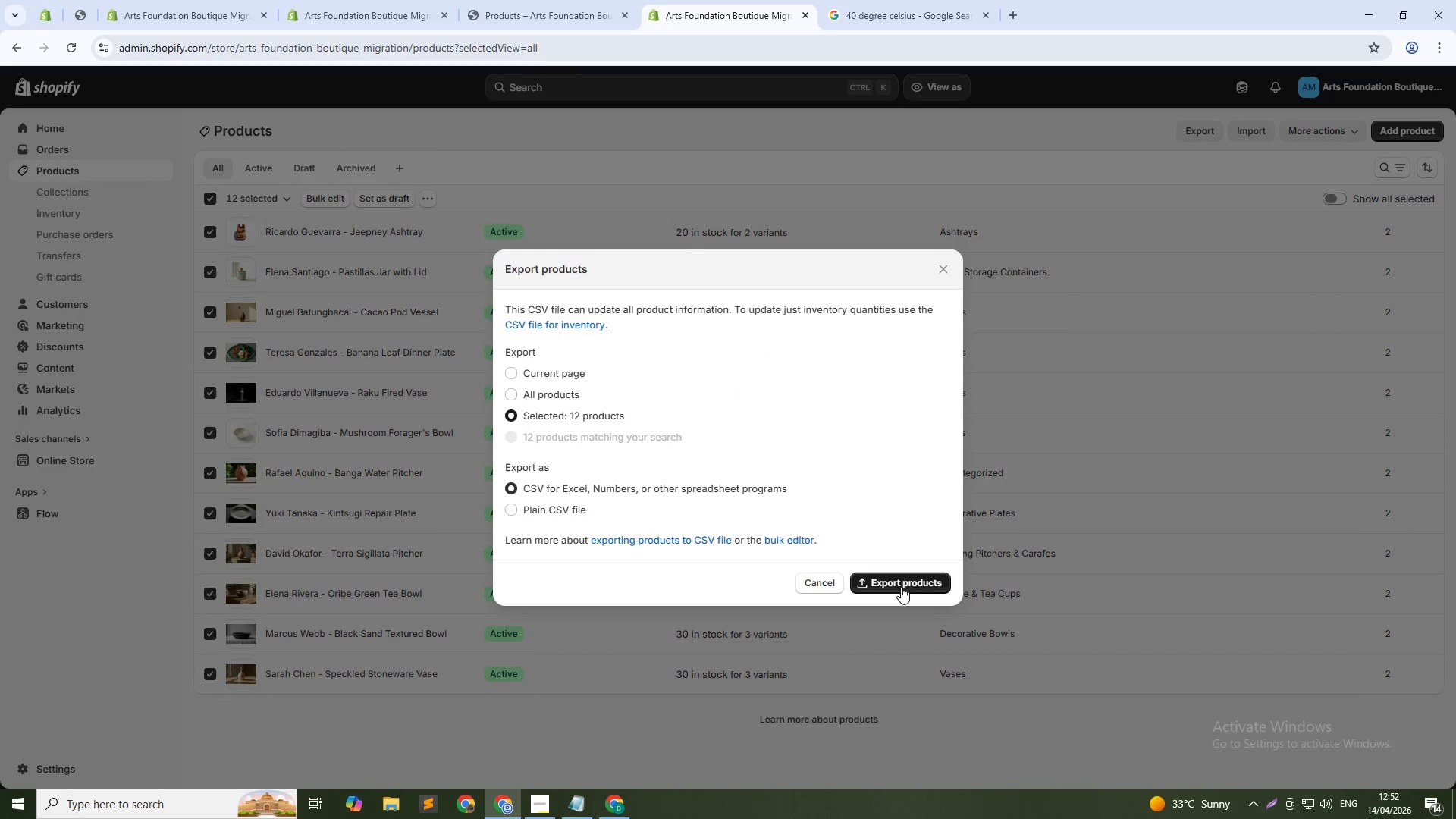 
left_click([901, 587])
 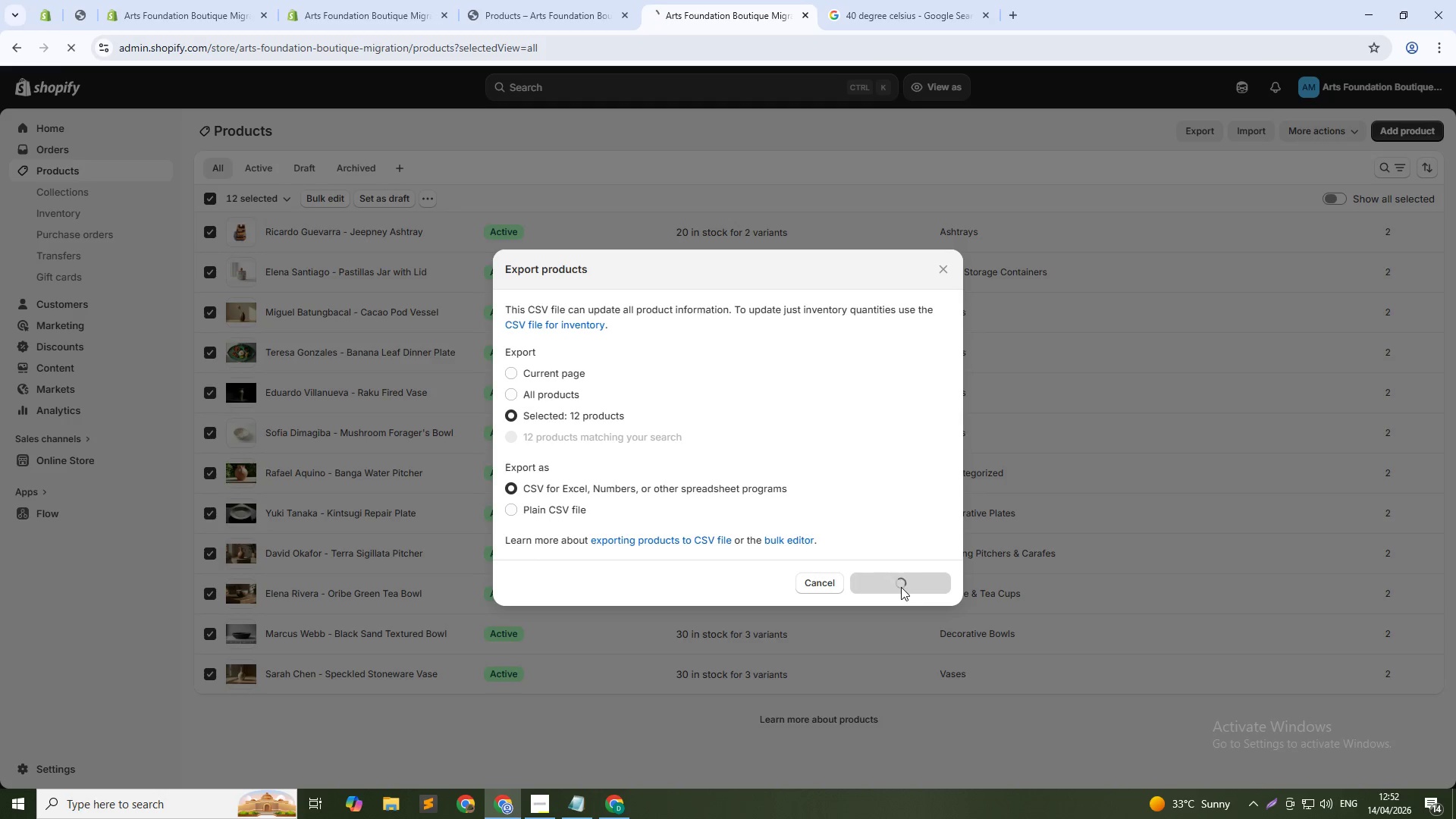 
key(Alt+Tab)
 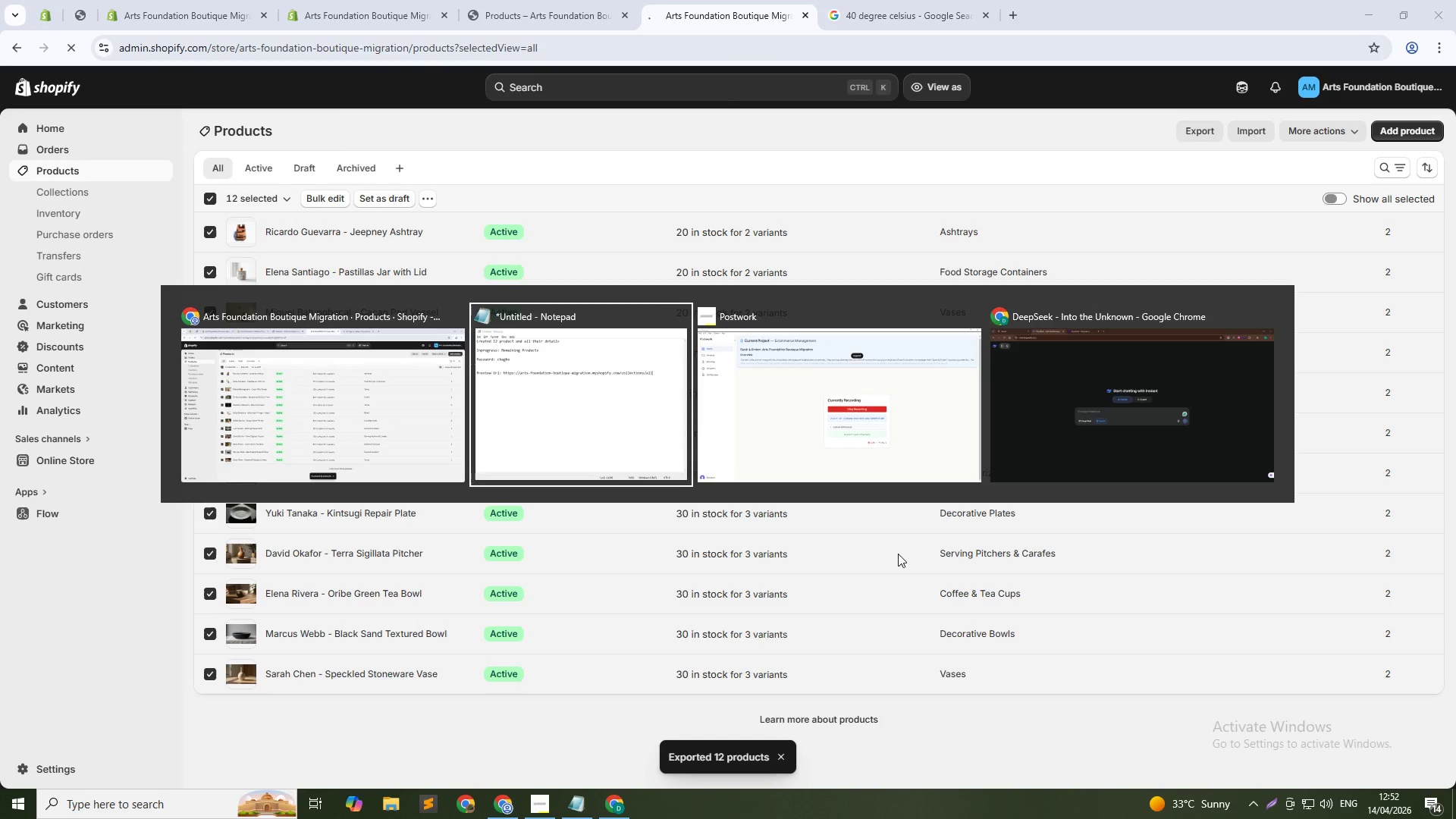 
key(Alt+Tab)